 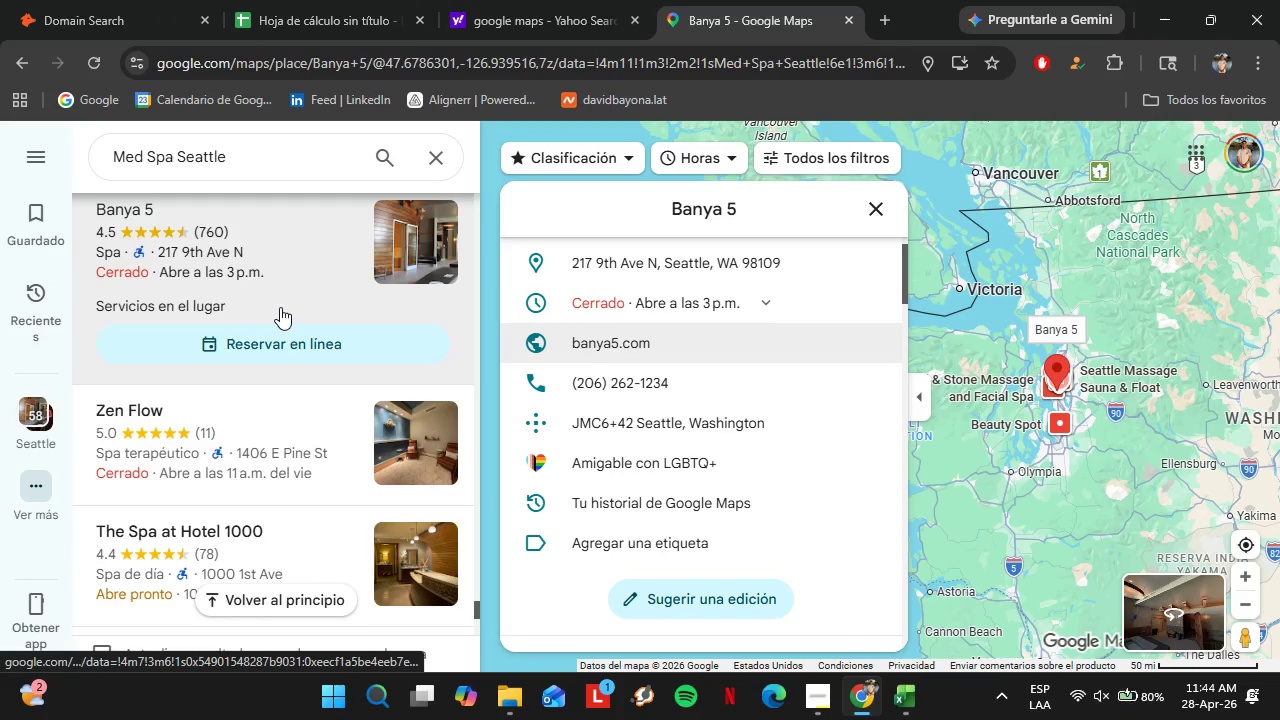 
left_click([306, 425])
 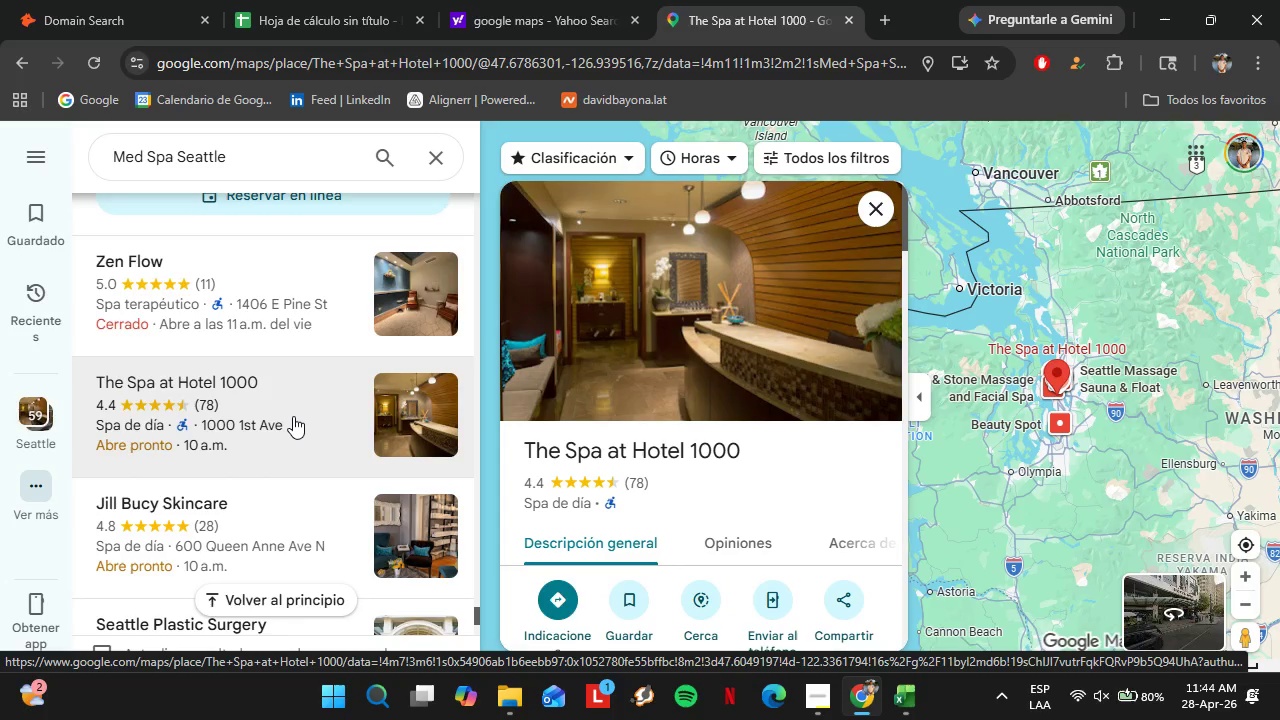 
wait(12.31)
 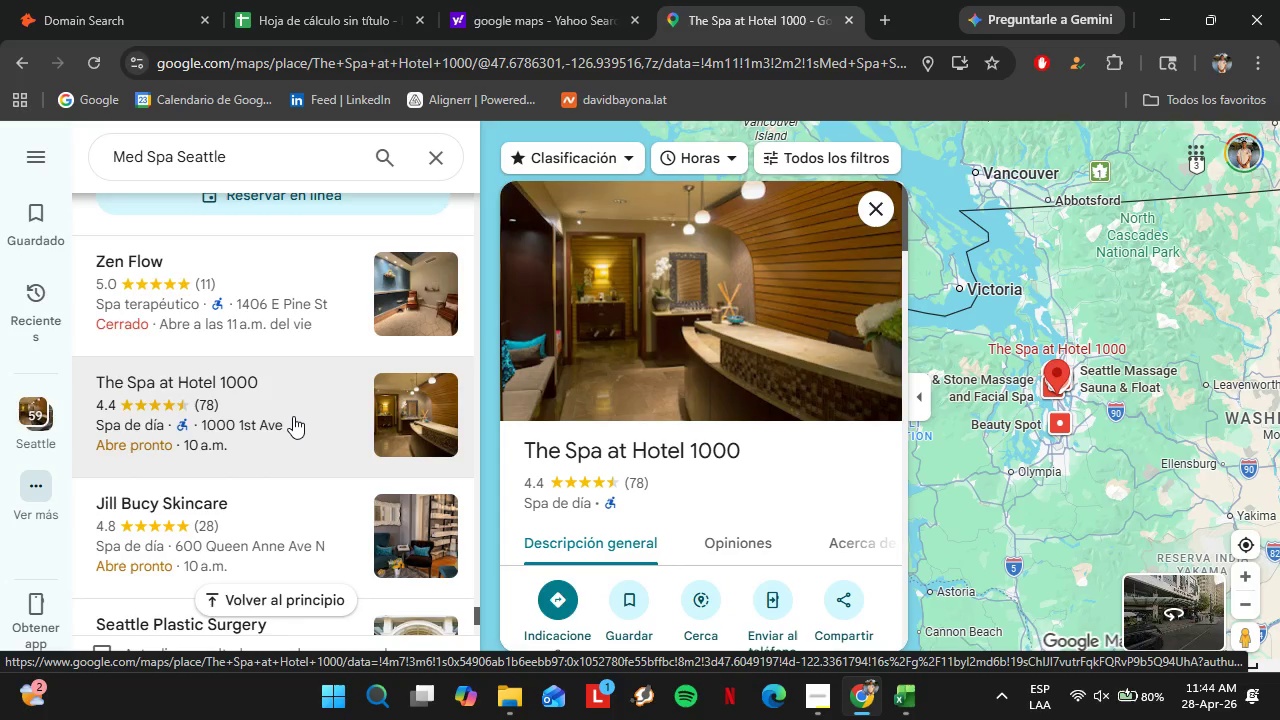 
scroll: coordinate [883, 304], scroll_direction: down, amount: 5.0
 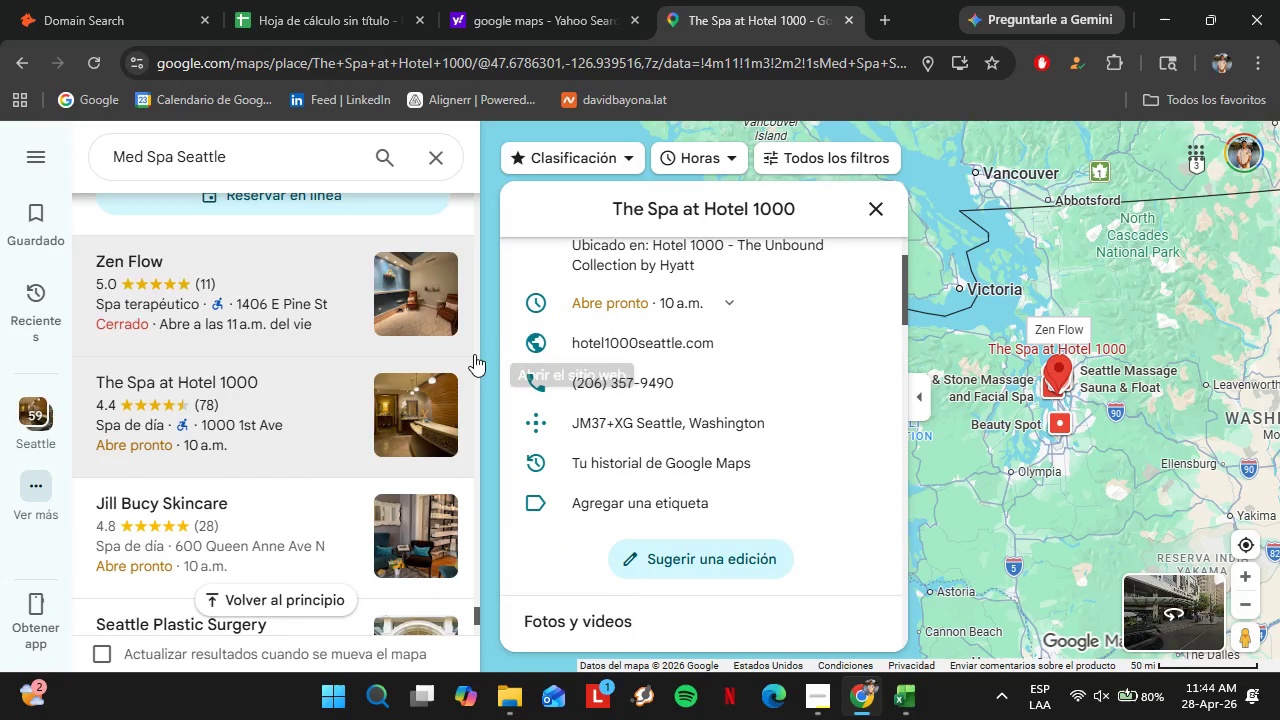 
scroll: coordinate [575, 348], scroll_direction: up, amount: 1.0
 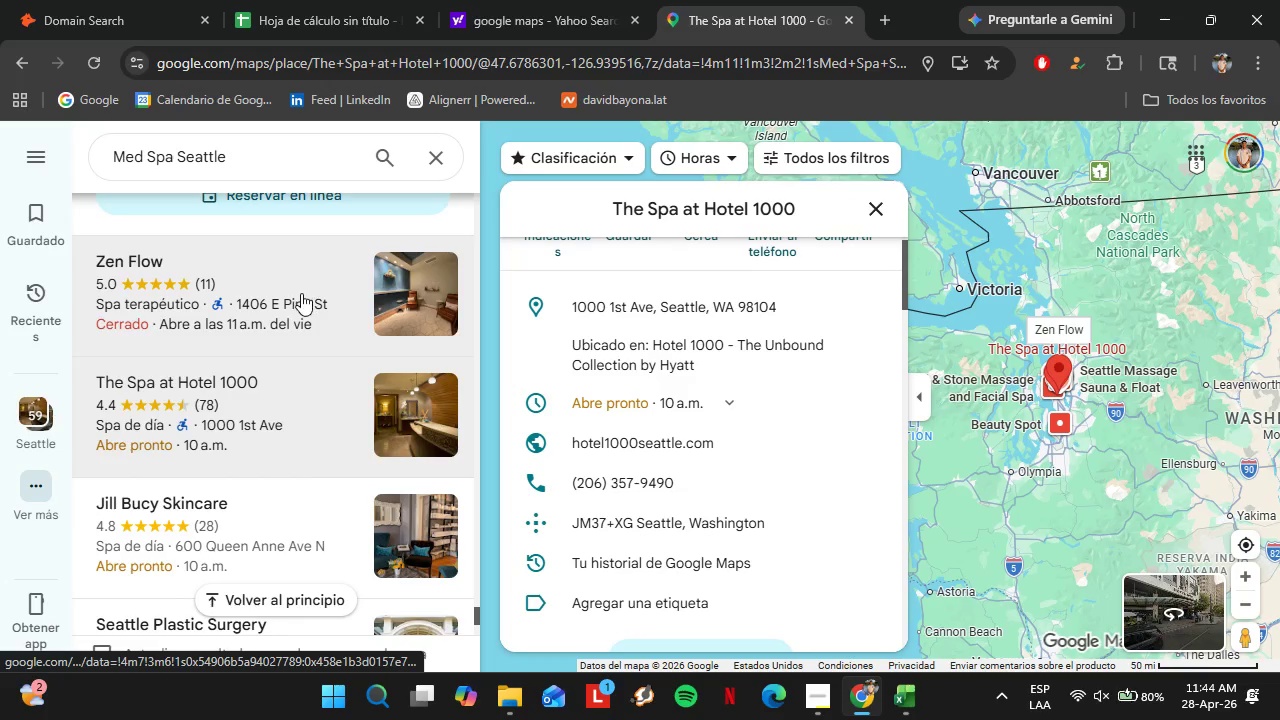 
scroll: coordinate [301, 294], scroll_direction: down, amount: 2.0
 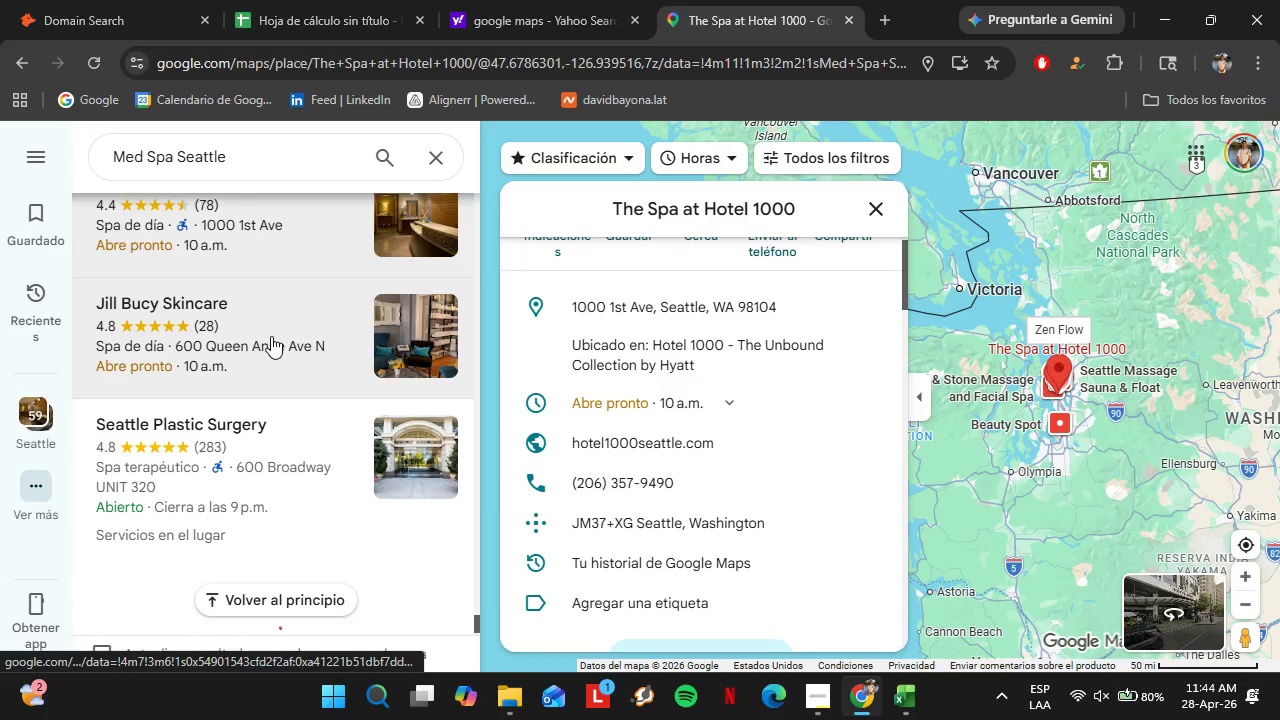 
left_click([271, 335])
 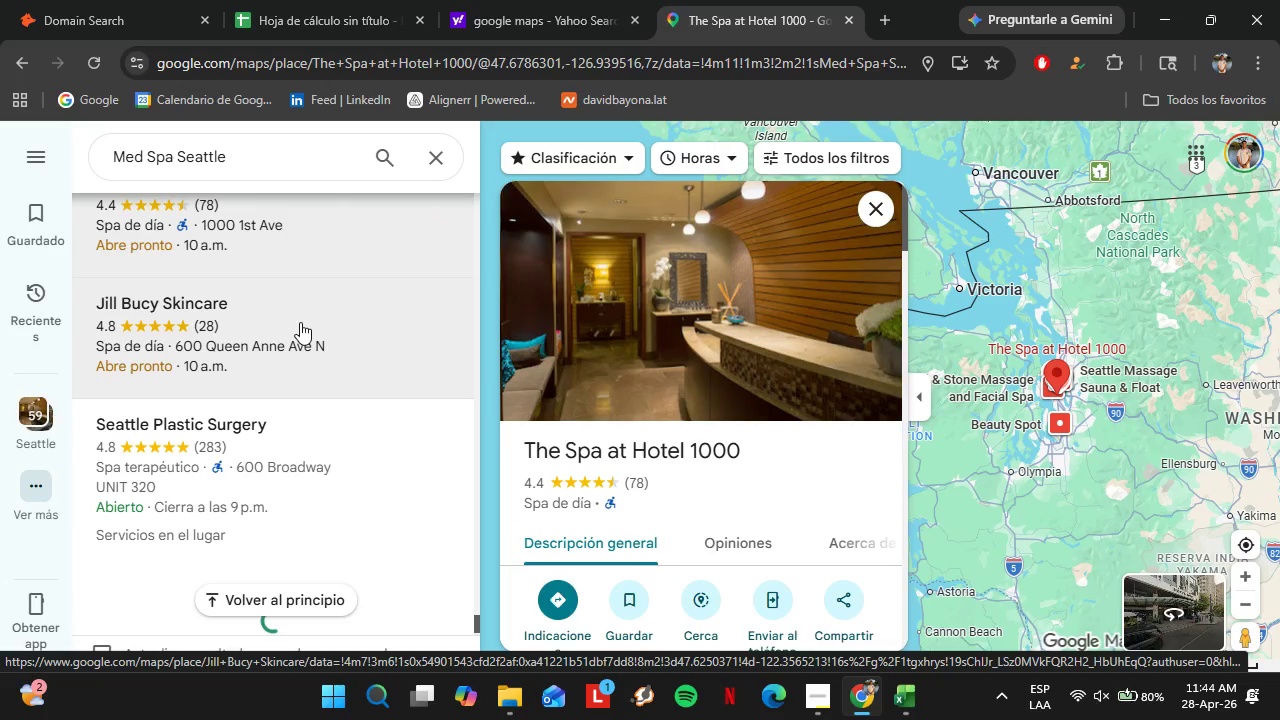 
wait(6.31)
 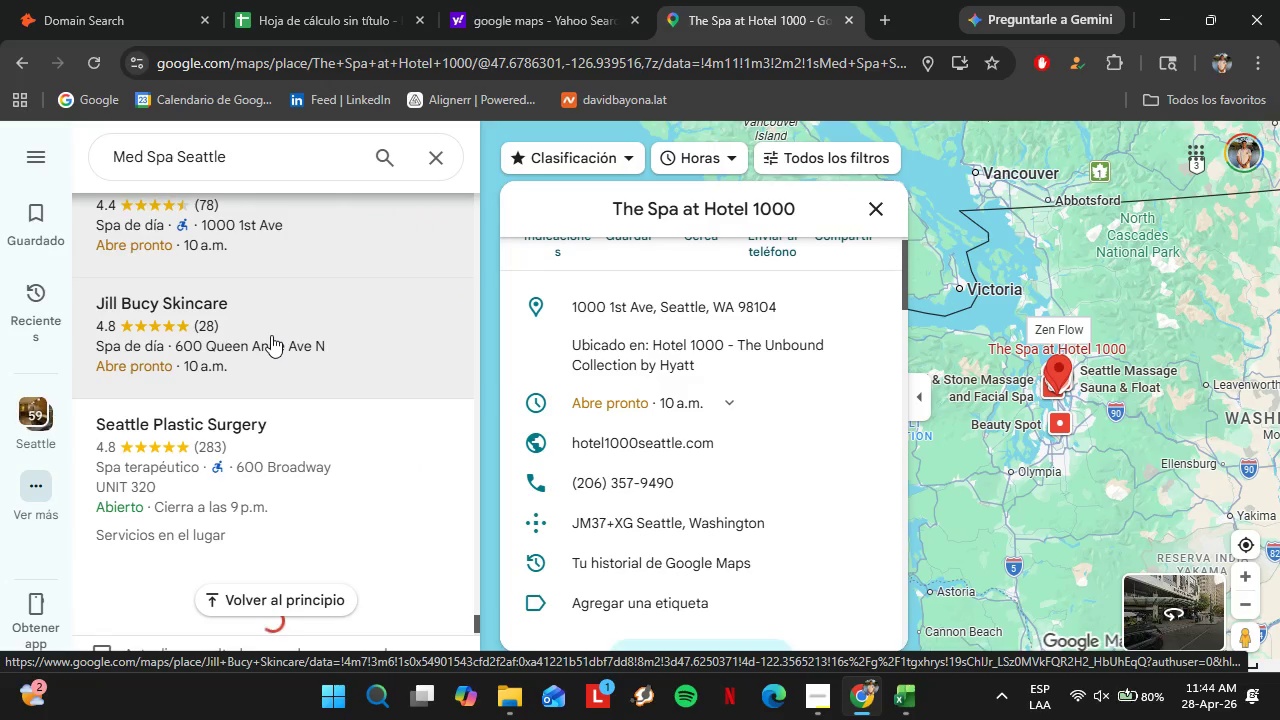 
scroll: coordinate [777, 417], scroll_direction: down, amount: 2.0
 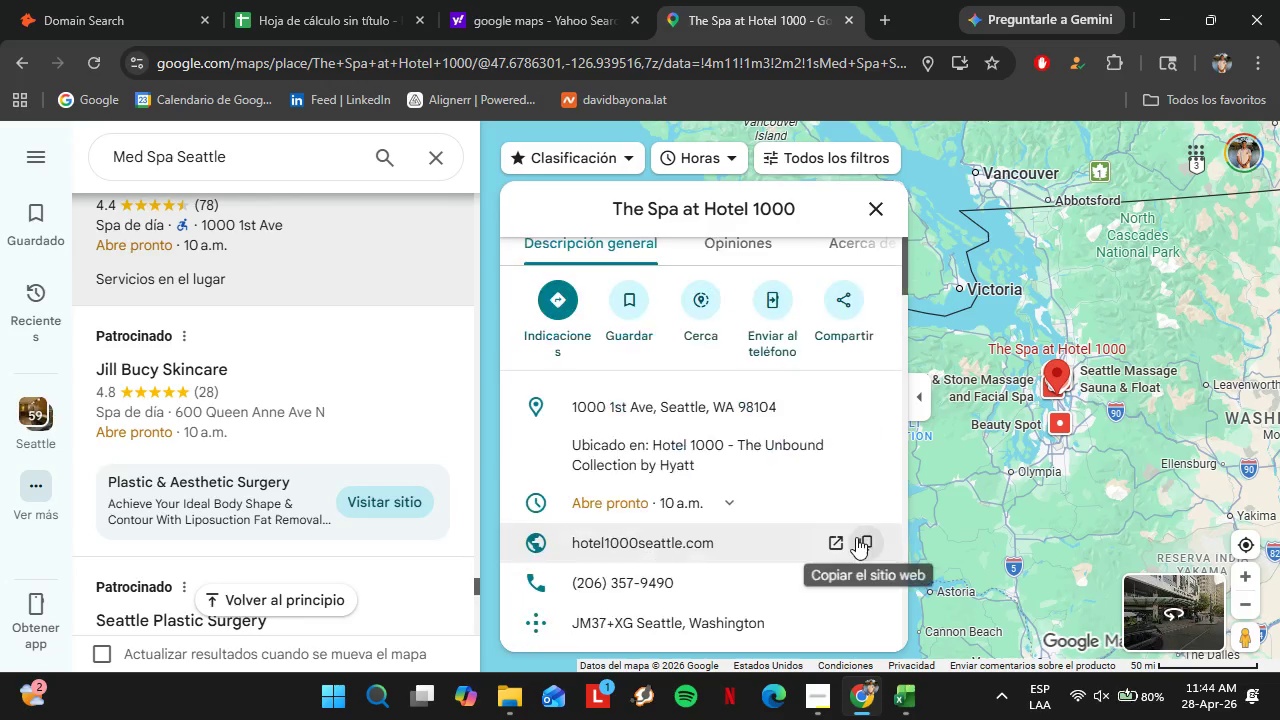 
left_click([859, 542])
 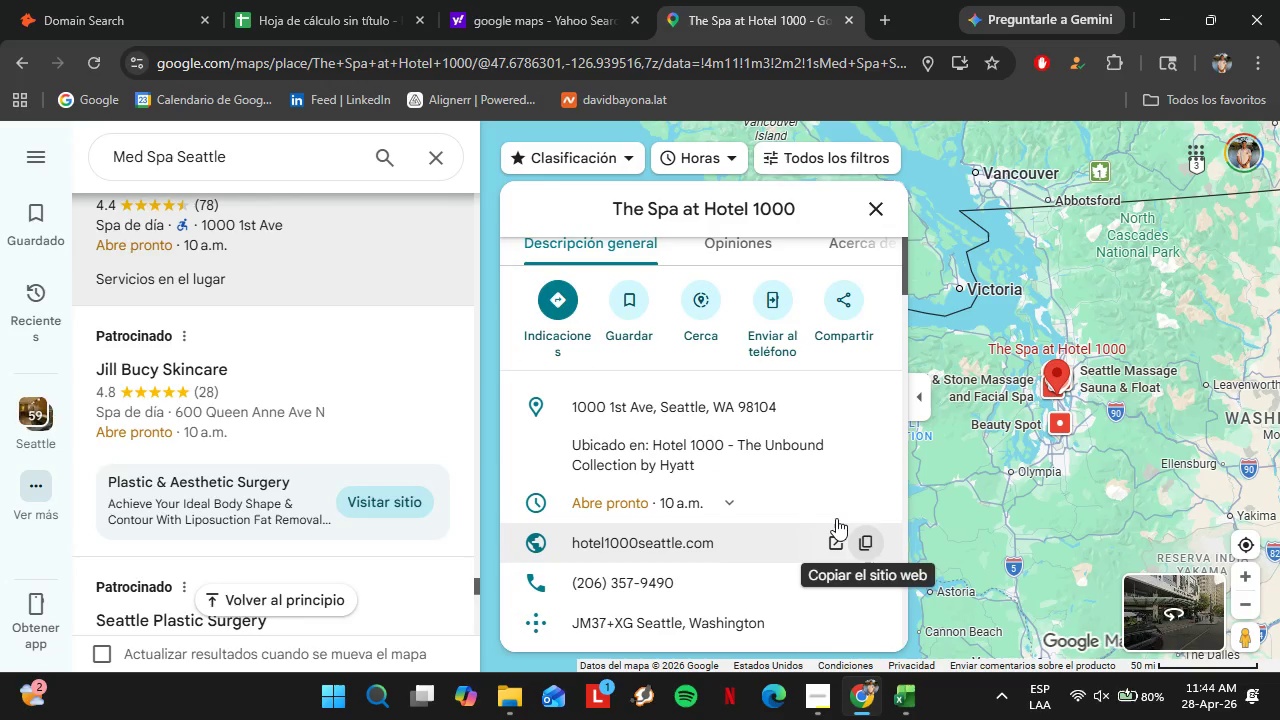 
left_click([64, 0])
 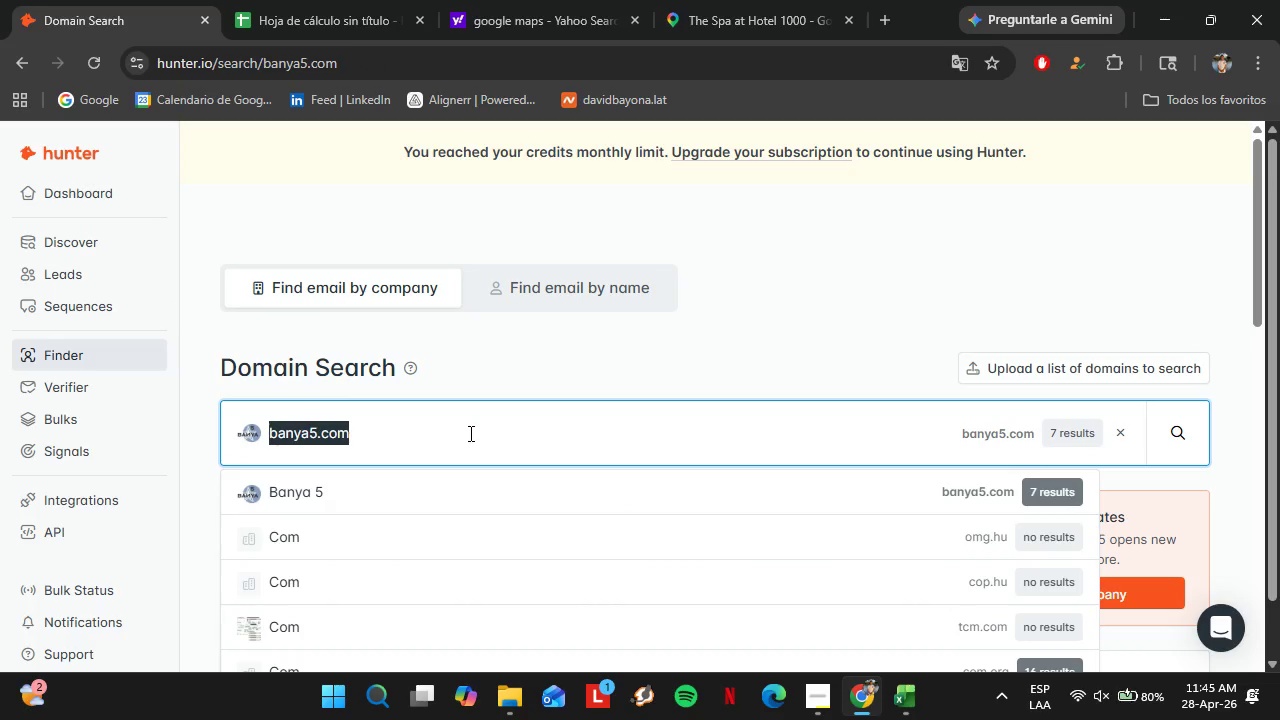 
key(Control+V)
 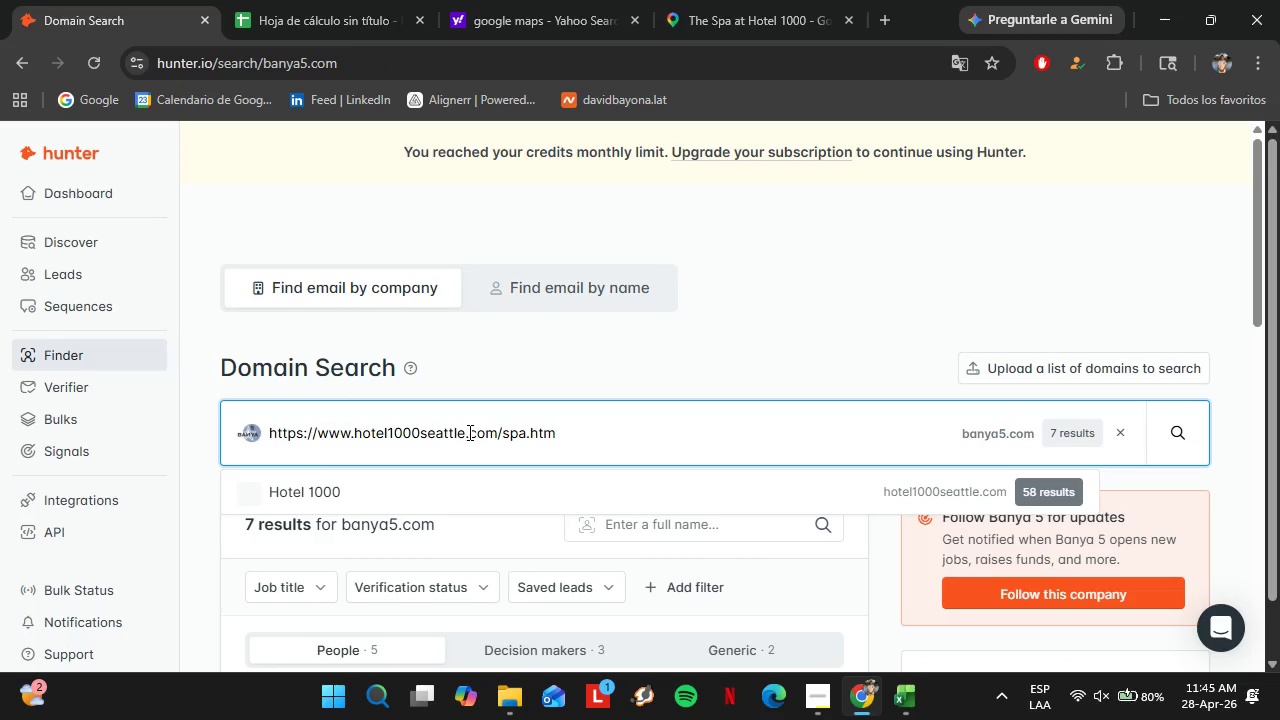 
key(Enter)
 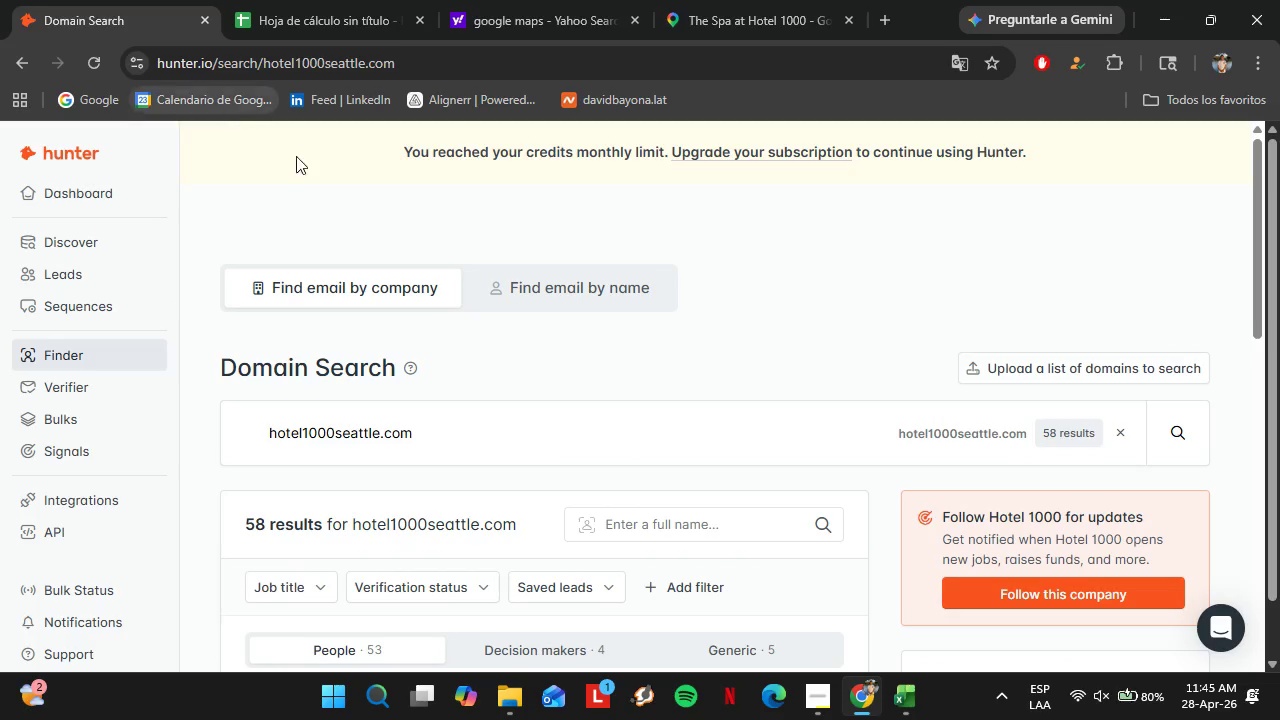 
scroll: coordinate [480, 356], scroll_direction: down, amount: 3.0
 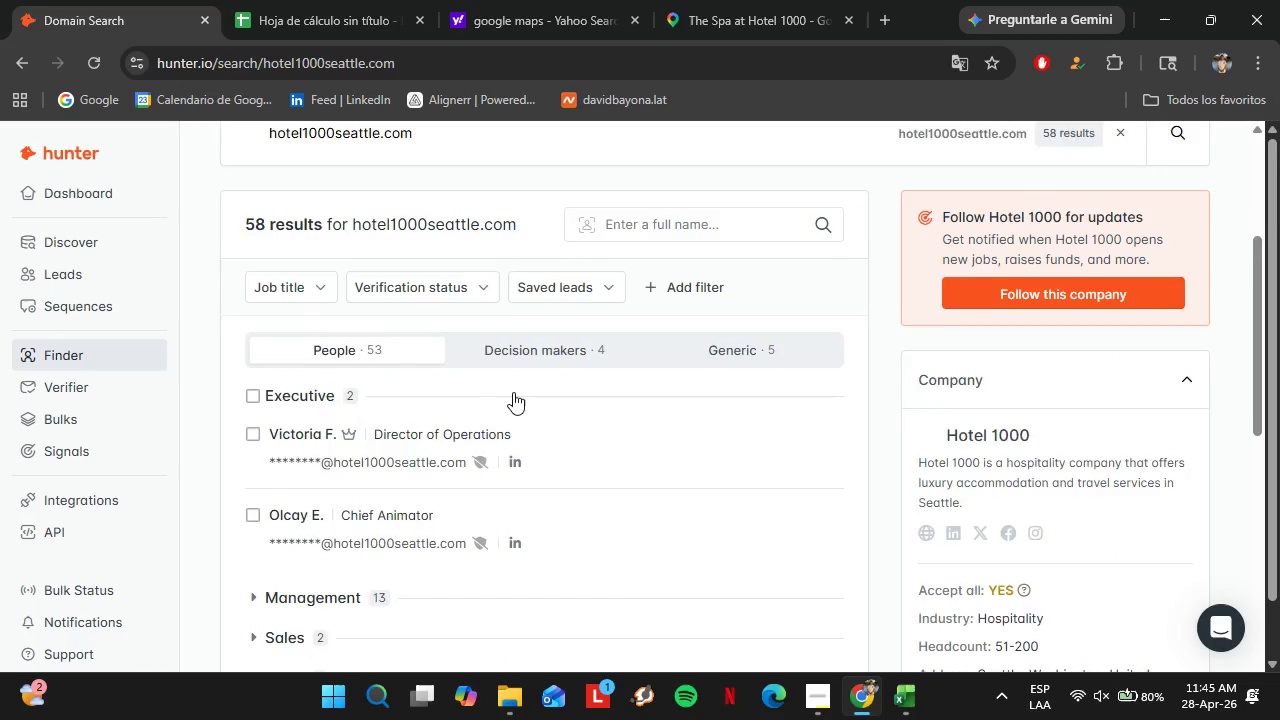 
scroll: coordinate [513, 392], scroll_direction: none, amount: 0.0
 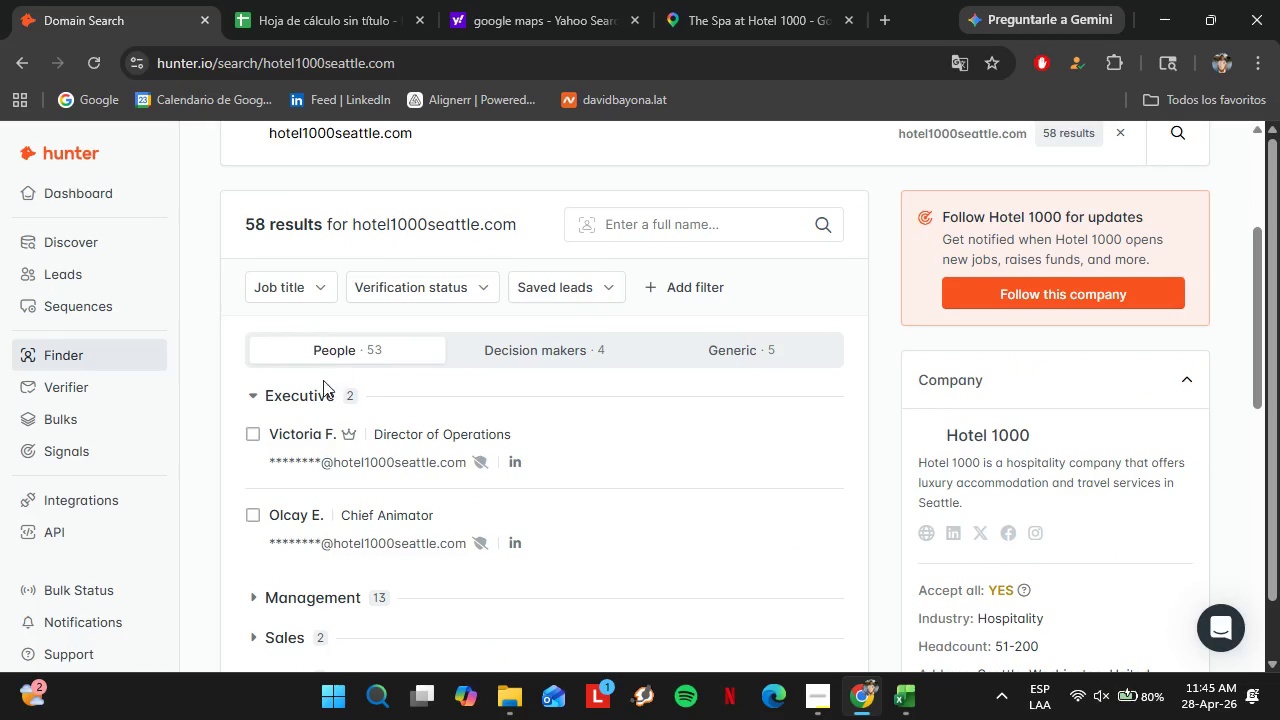 
left_click([322, 391])
 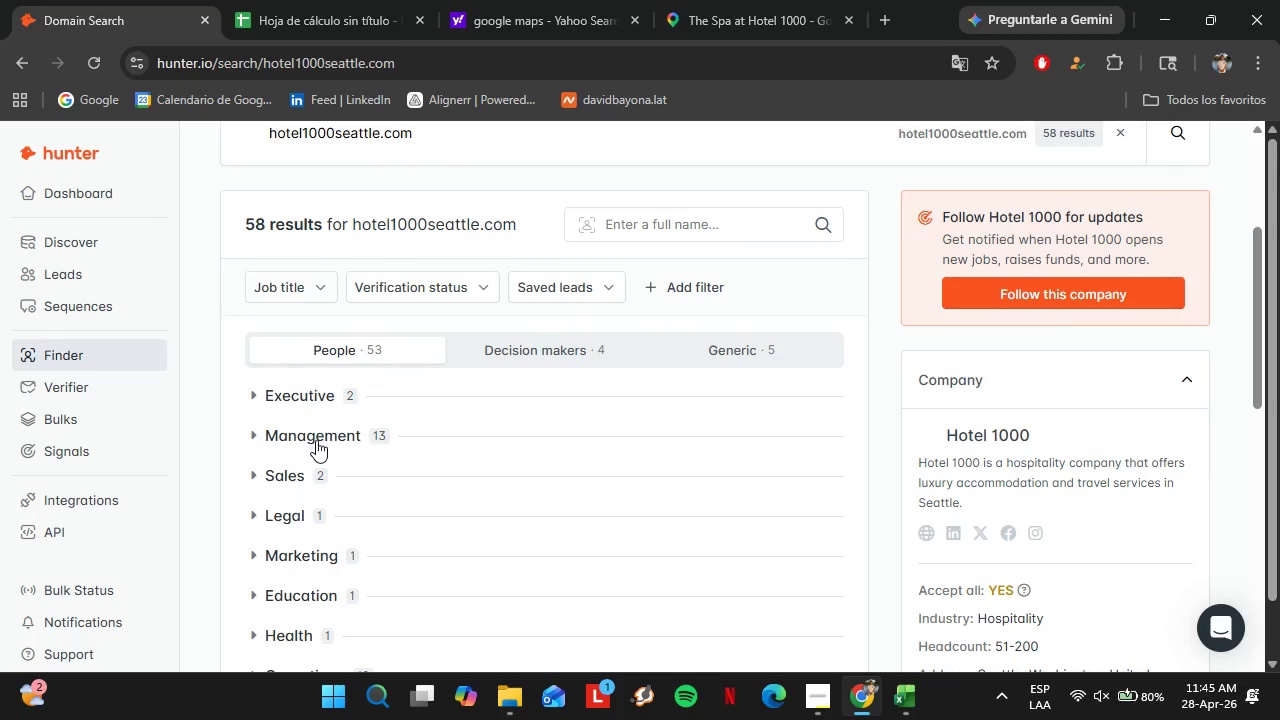 
left_click([316, 440])
 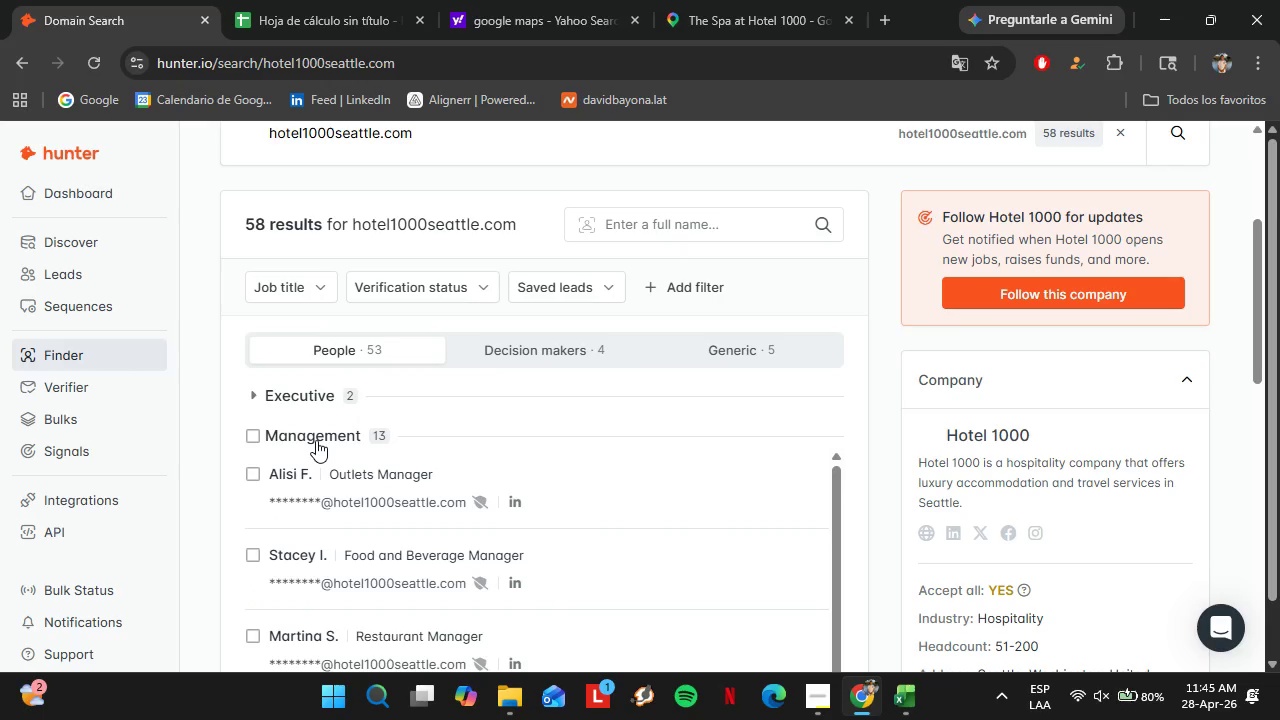 
left_click([316, 440])
 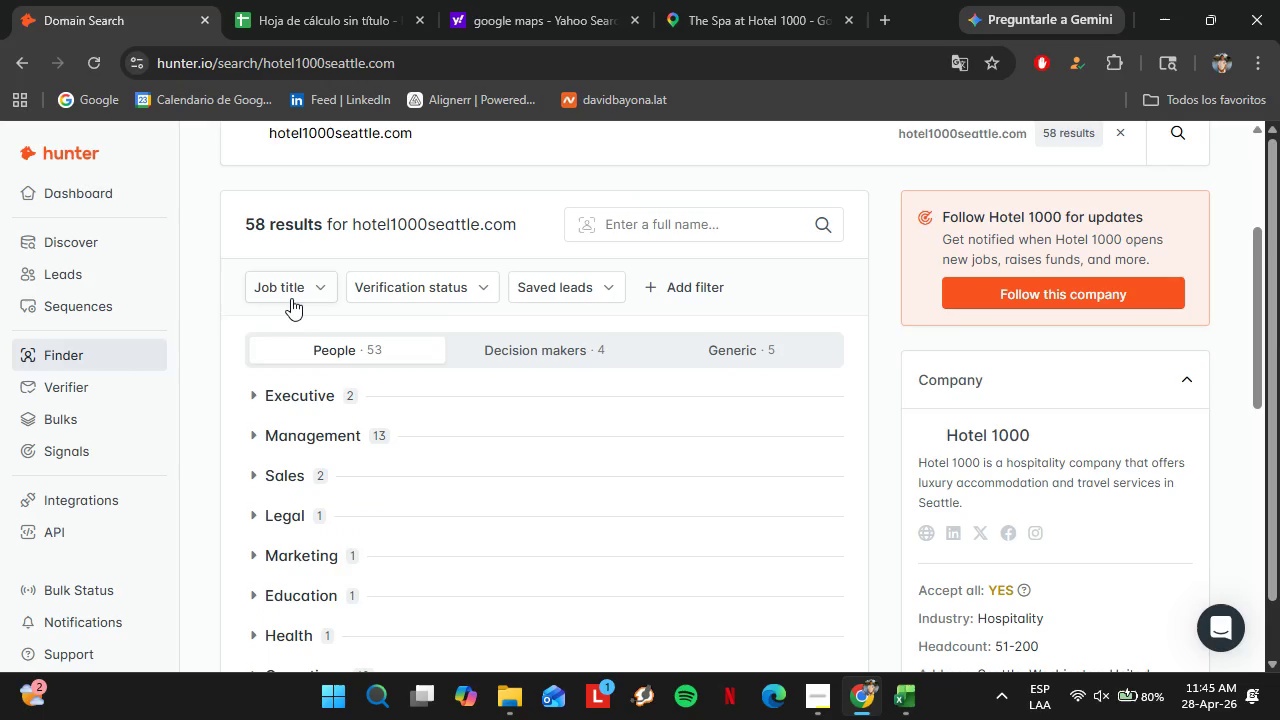 
left_click([291, 296])
 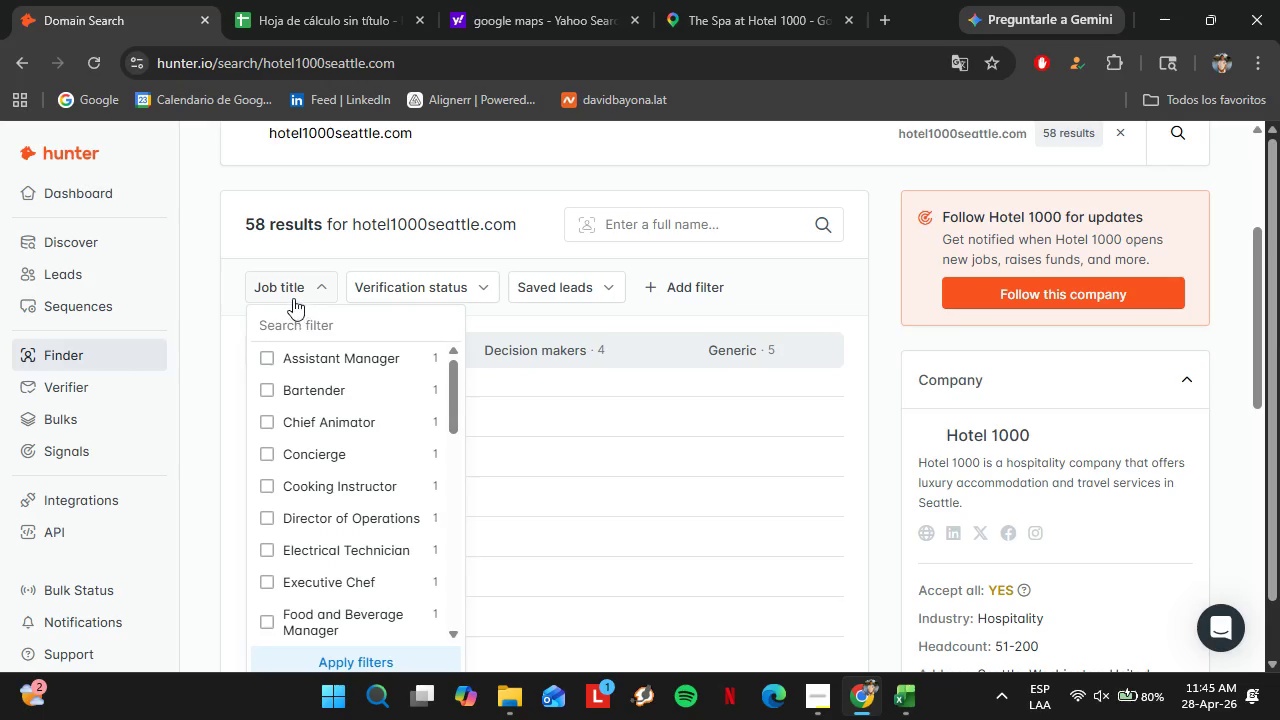 
left_click([292, 298])
 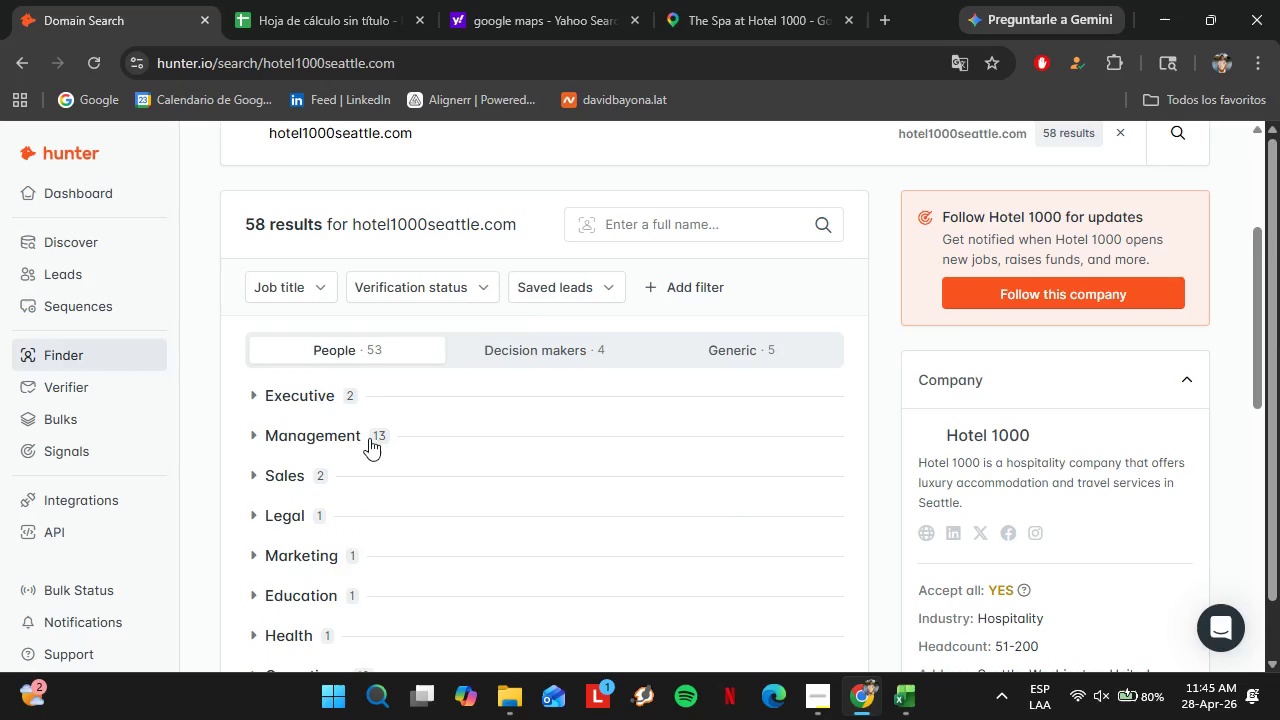 
scroll: coordinate [520, 298], scroll_direction: up, amount: 2.0
 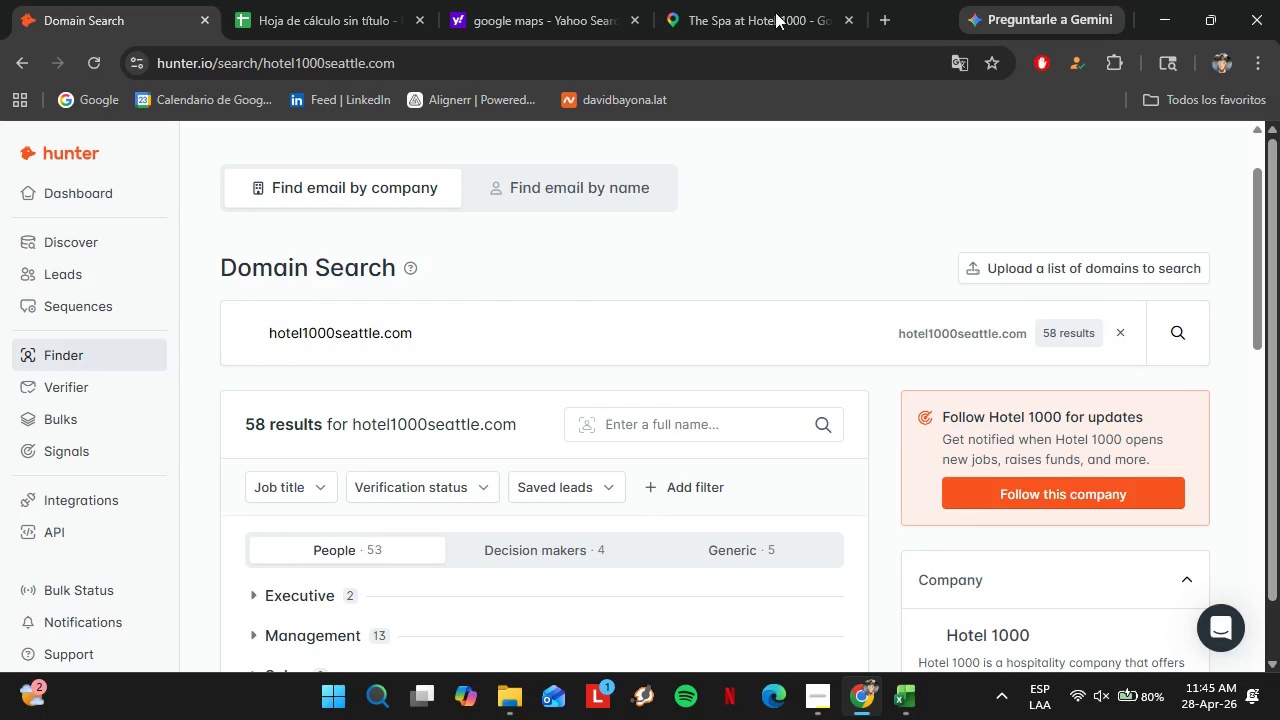 
left_click([827, 0])
 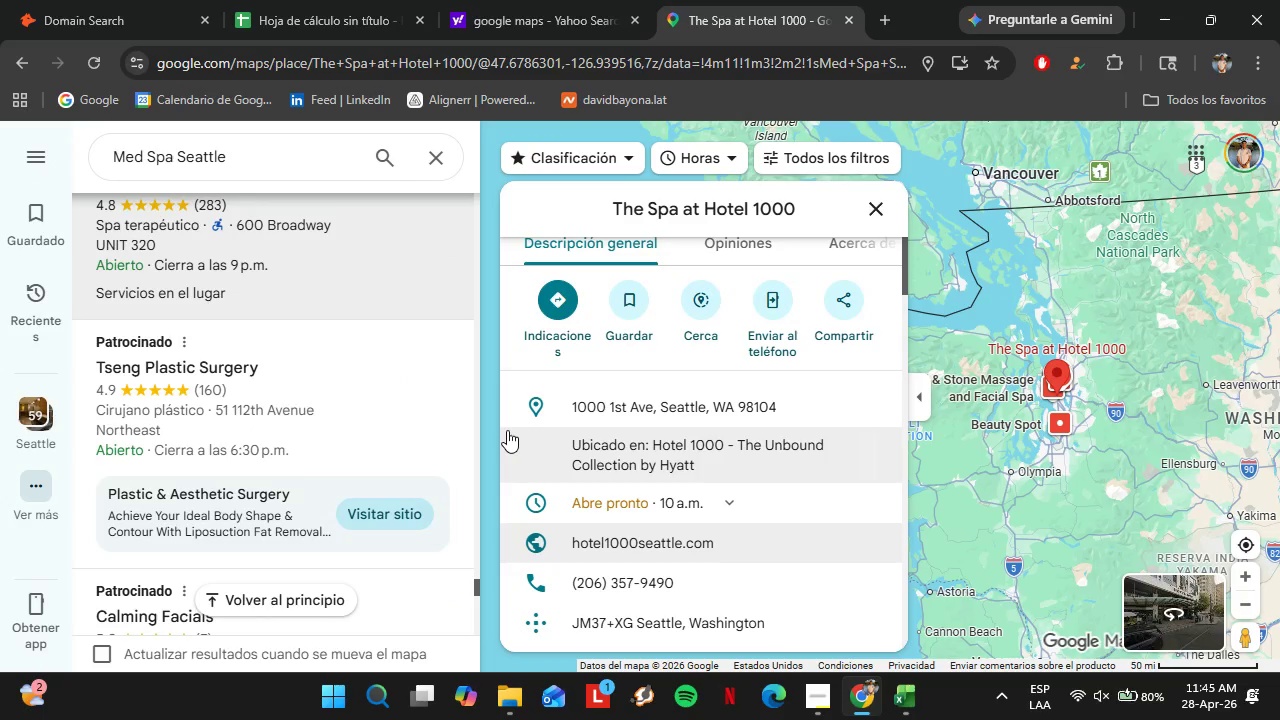 
scroll: coordinate [328, 318], scroll_direction: up, amount: 2.0
 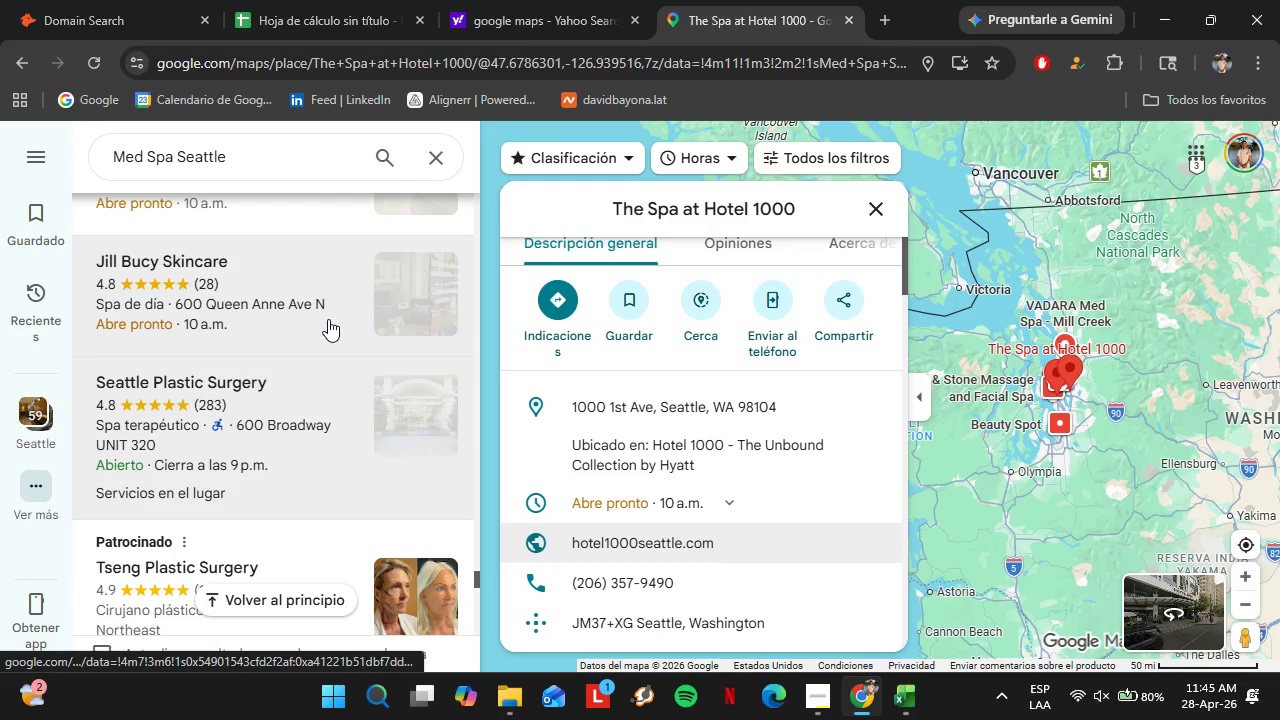 
left_click([274, 419])
 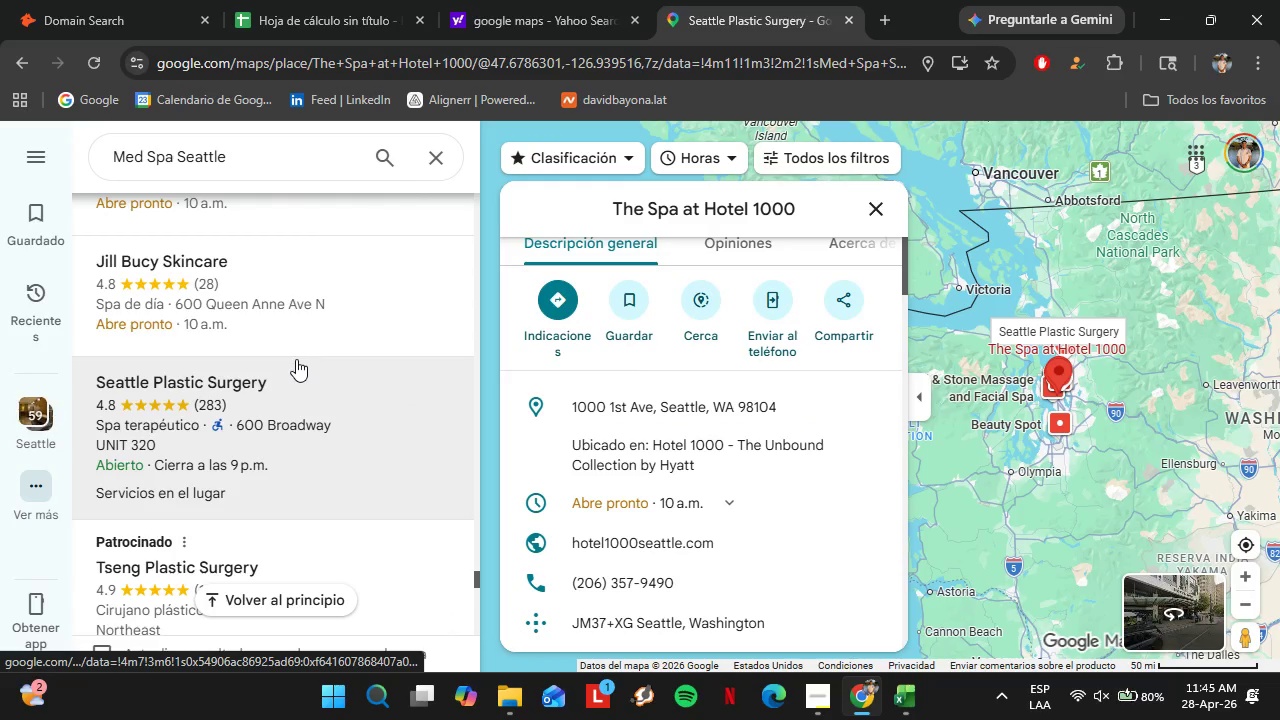 
scroll: coordinate [302, 357], scroll_direction: up, amount: 2.0
 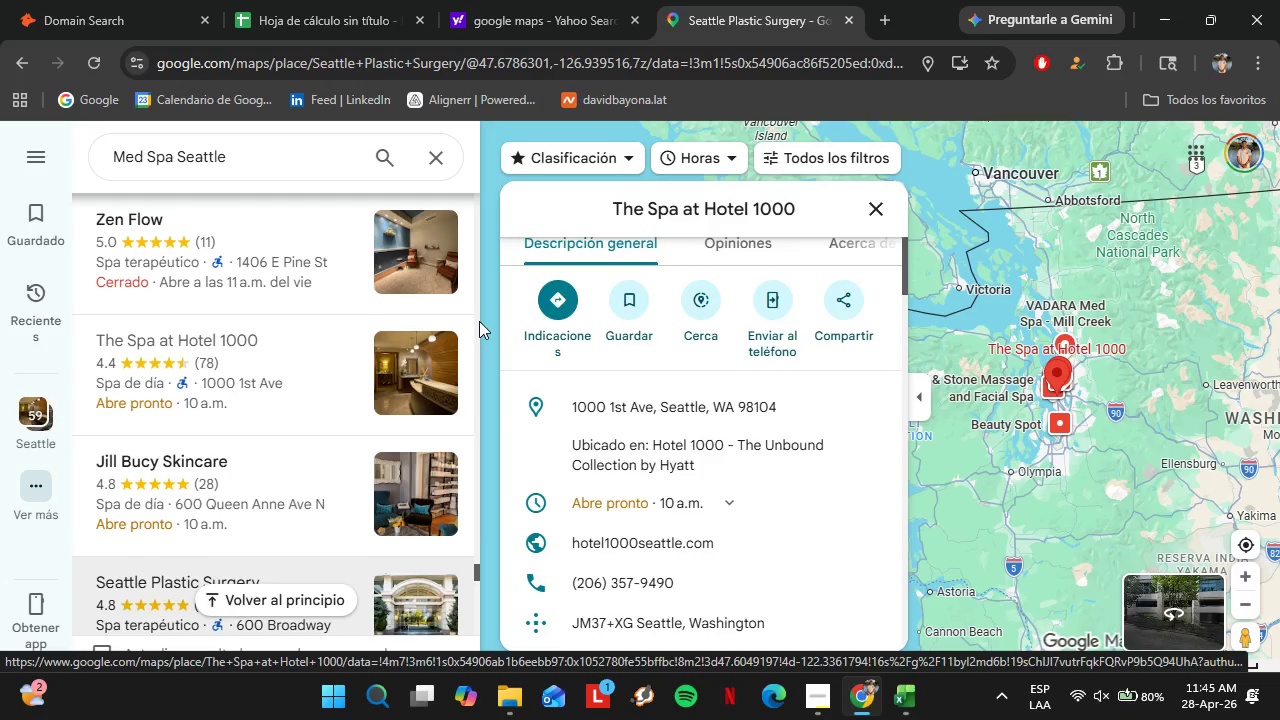 
scroll: coordinate [687, 440], scroll_direction: down, amount: 4.0
 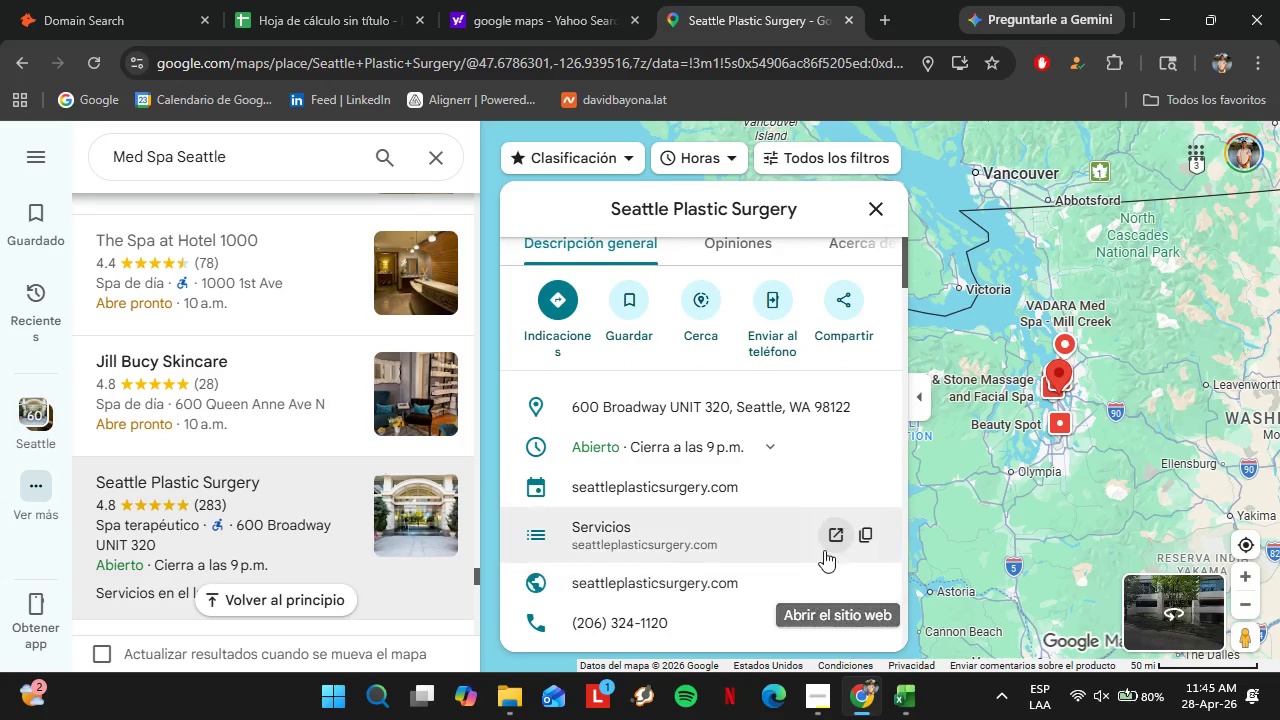 
left_click([869, 582])
 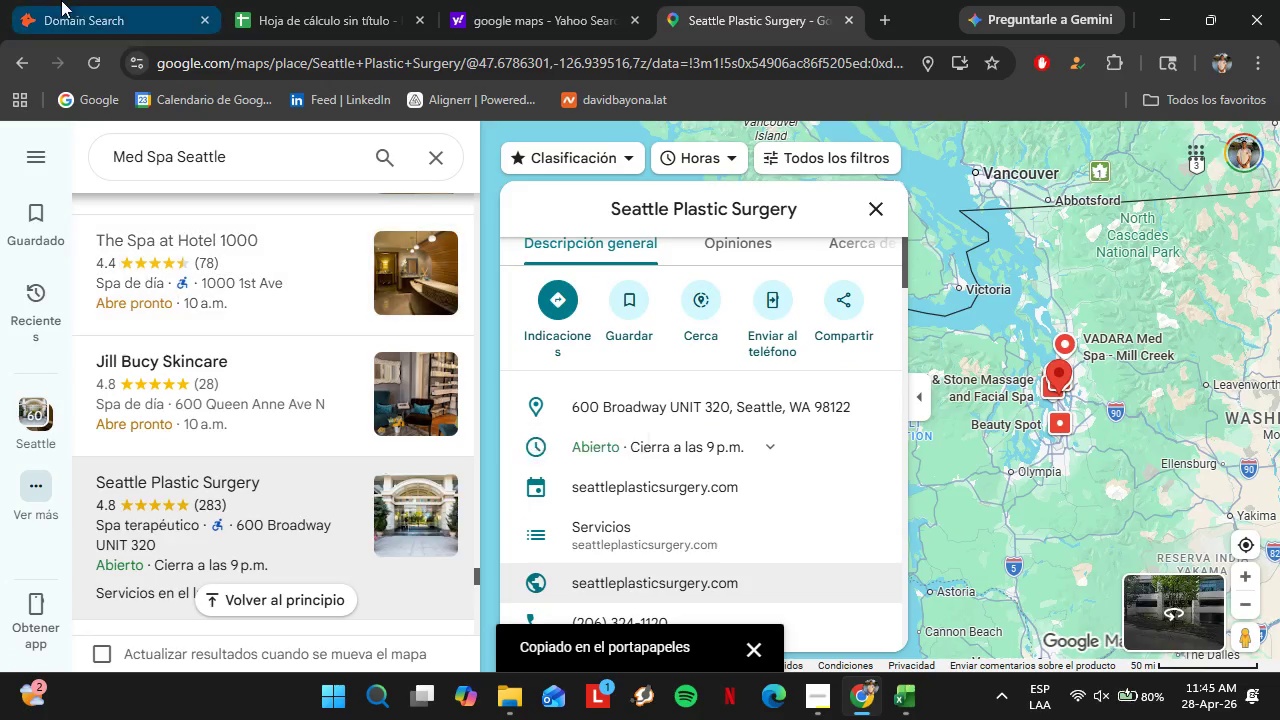 
left_click([61, 0])
 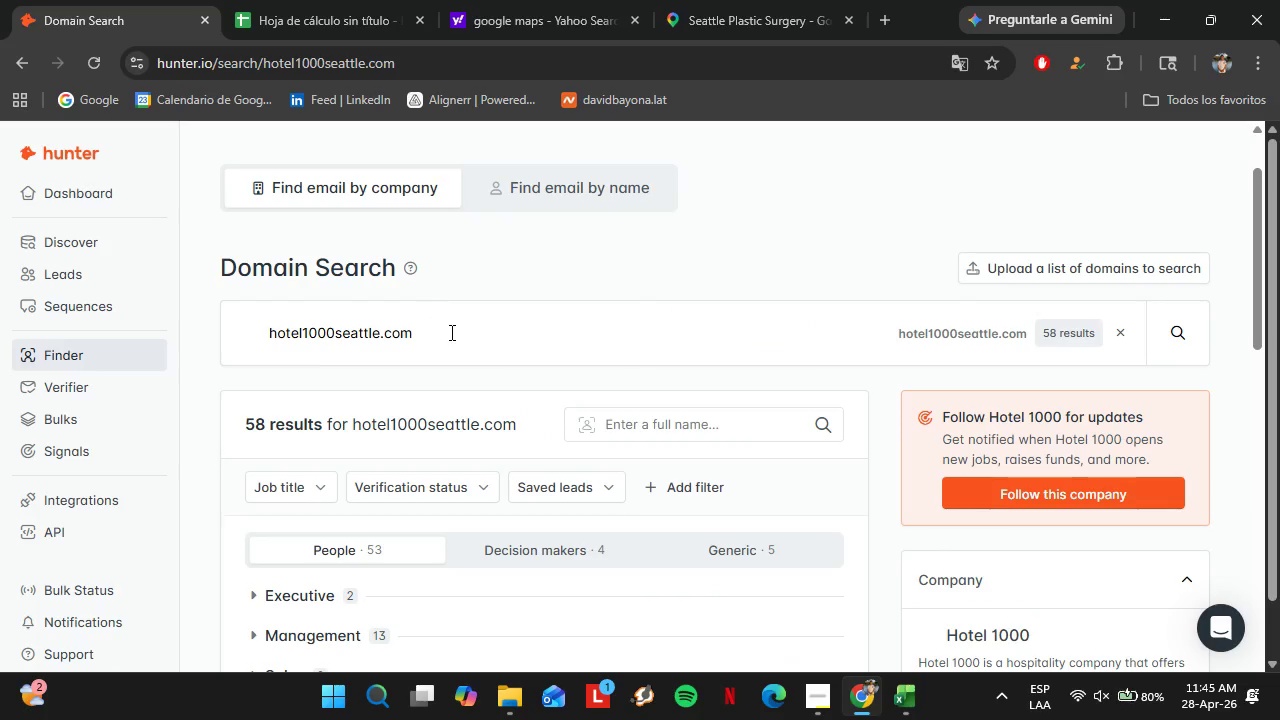 
left_click_drag(start_coordinate=[452, 336], to_coordinate=[258, 328])
 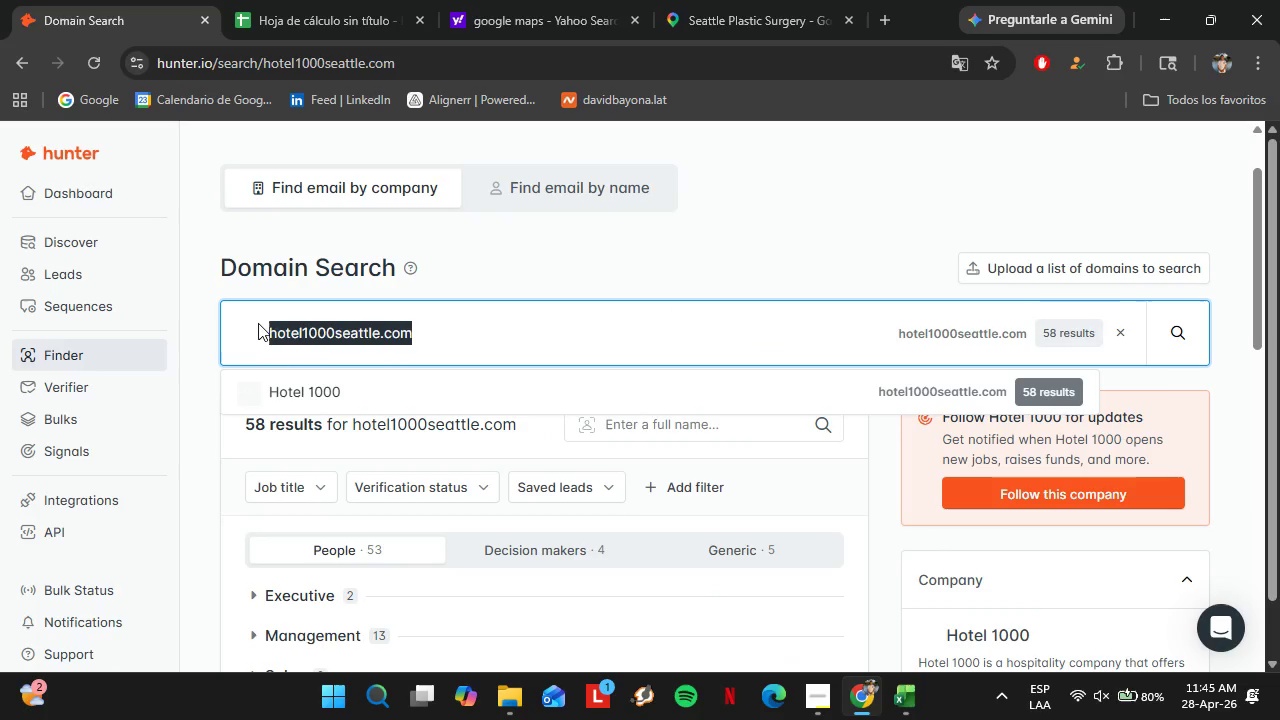 
key(Control+ControlLeft)
 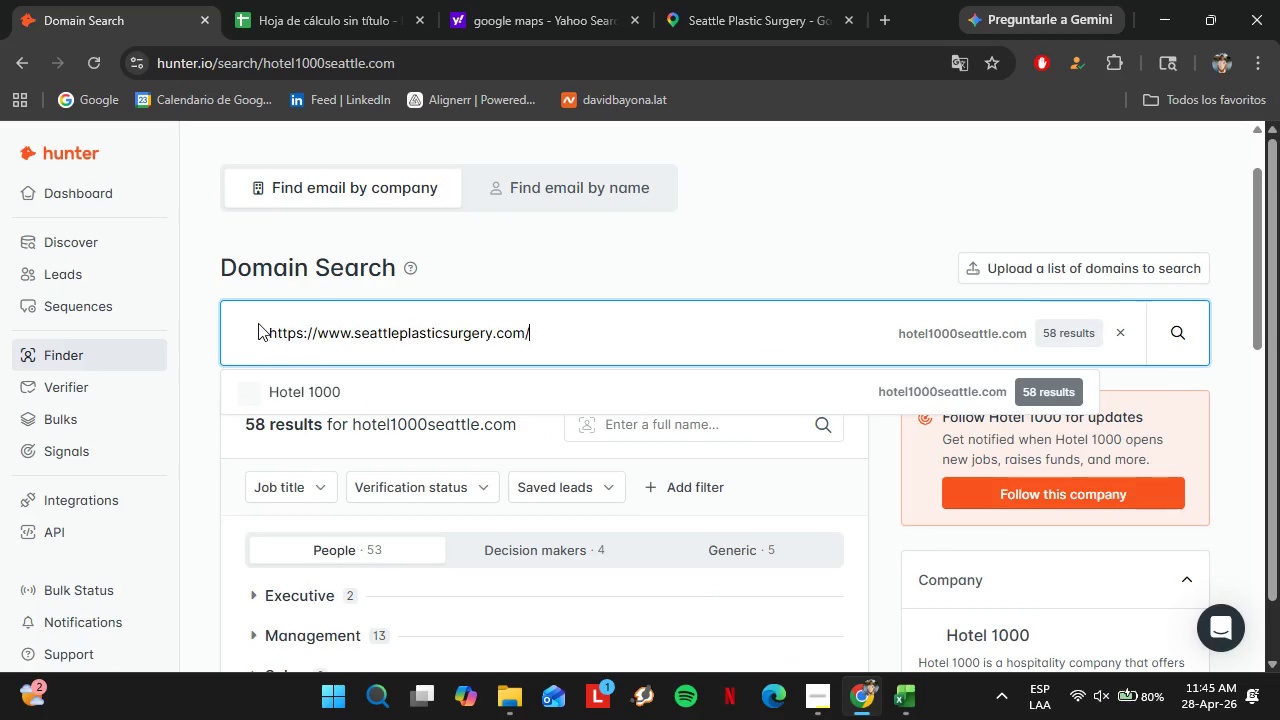 
key(Control+V)
 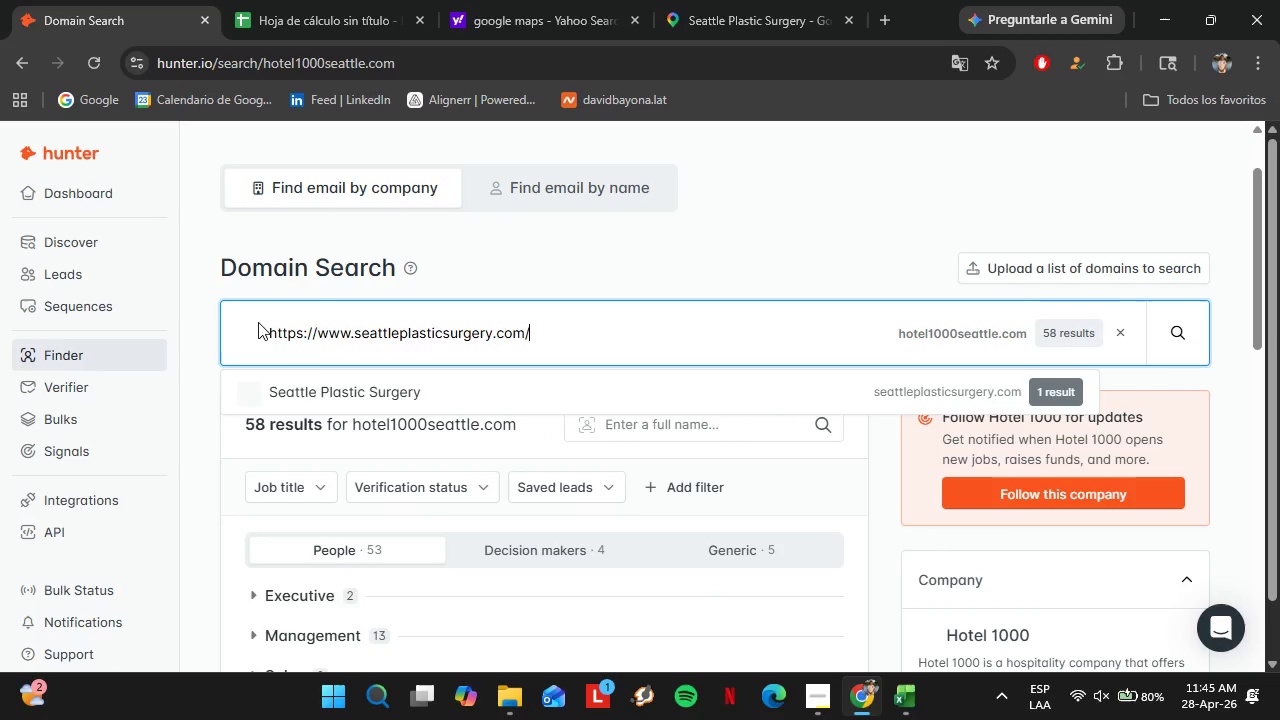 
key(Enter)
 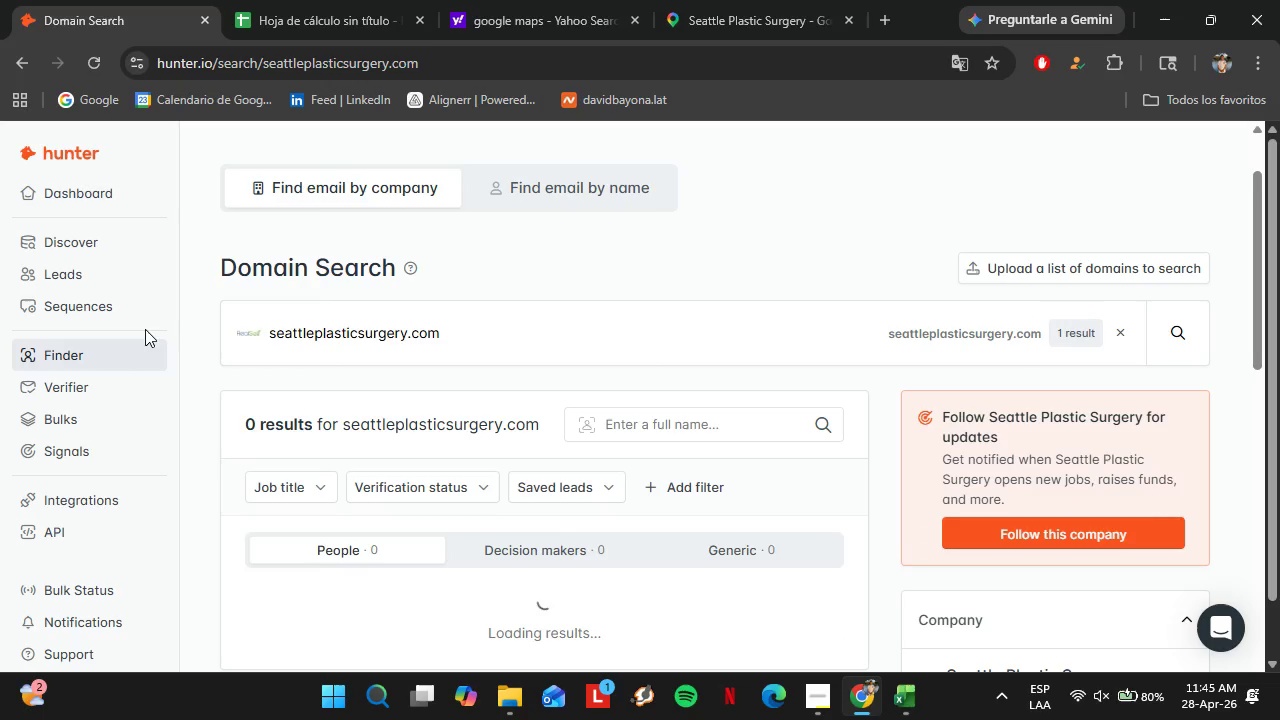 
scroll: coordinate [369, 358], scroll_direction: none, amount: 0.0
 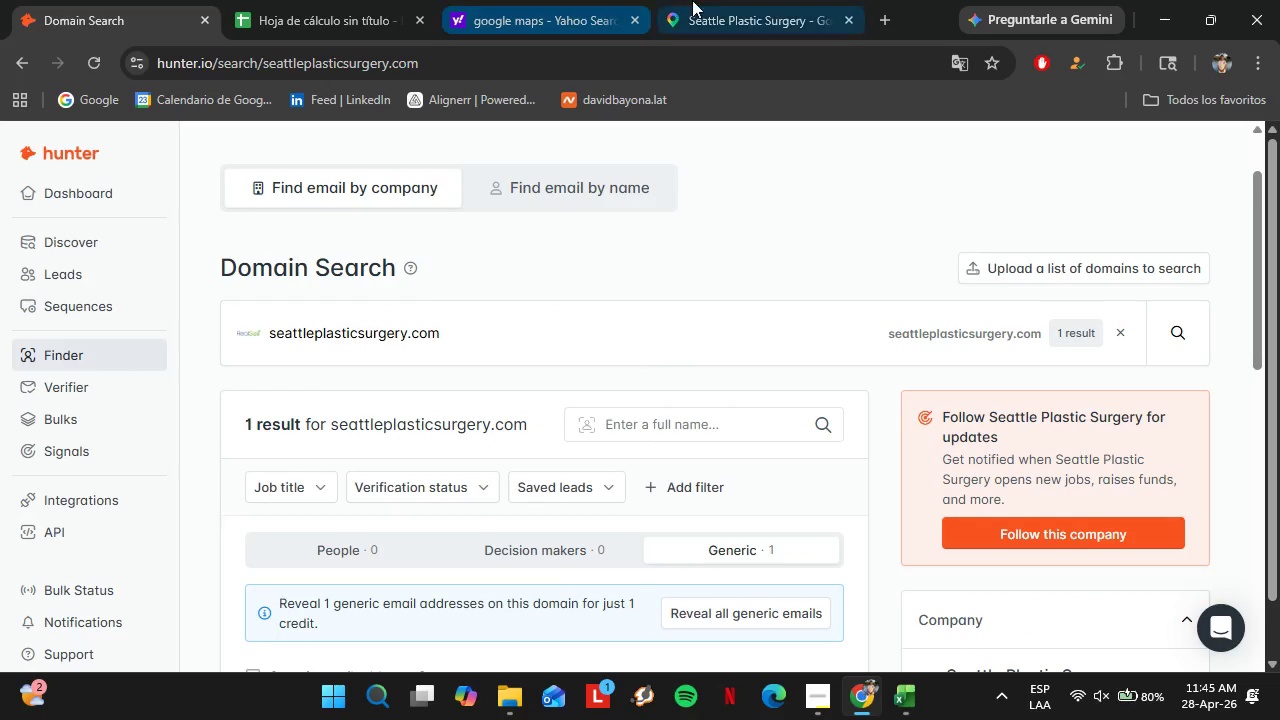 
left_click([713, 0])
 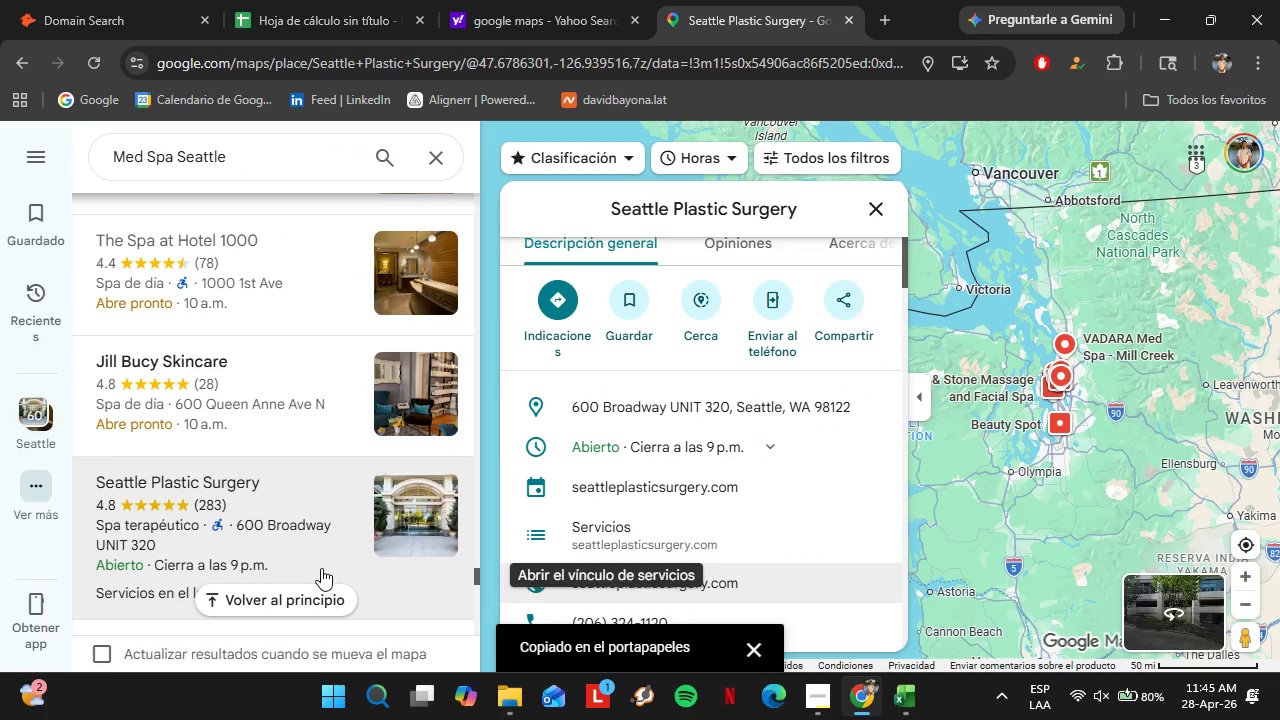 
scroll: coordinate [264, 380], scroll_direction: down, amount: 8.0
 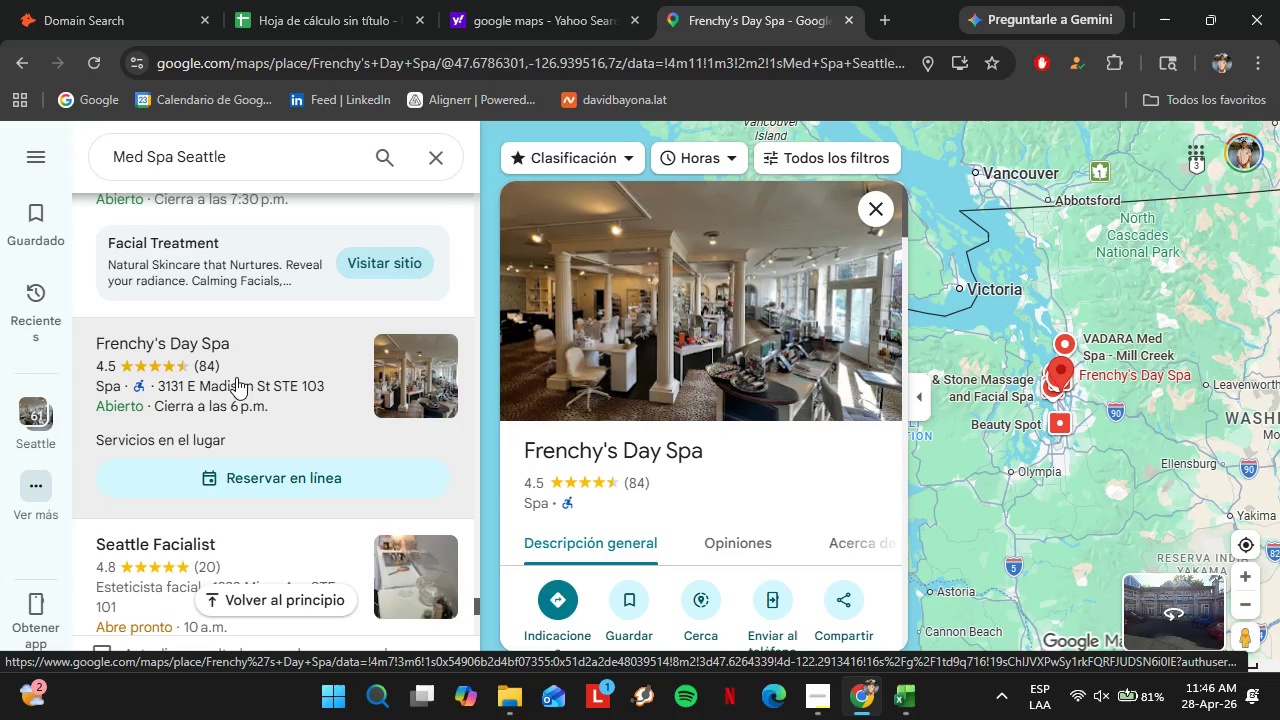 
wait(34.97)
 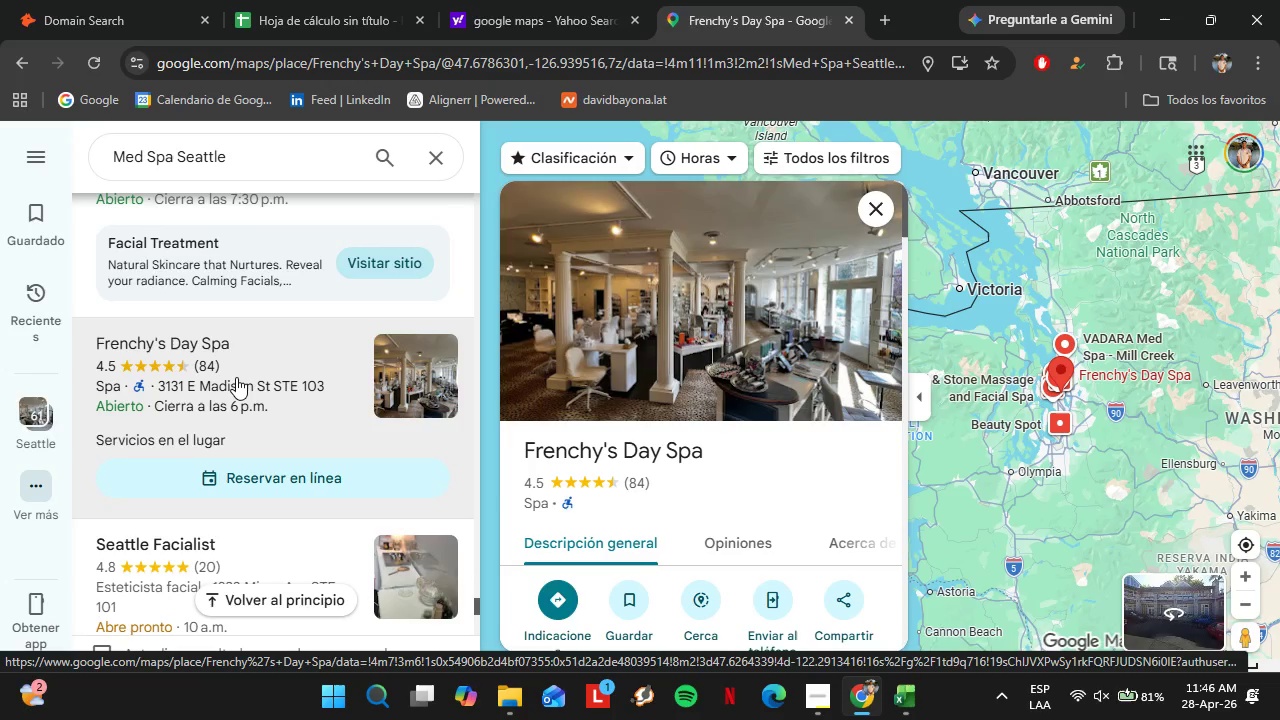 
scroll: coordinate [365, 415], scroll_direction: down, amount: 3.0
 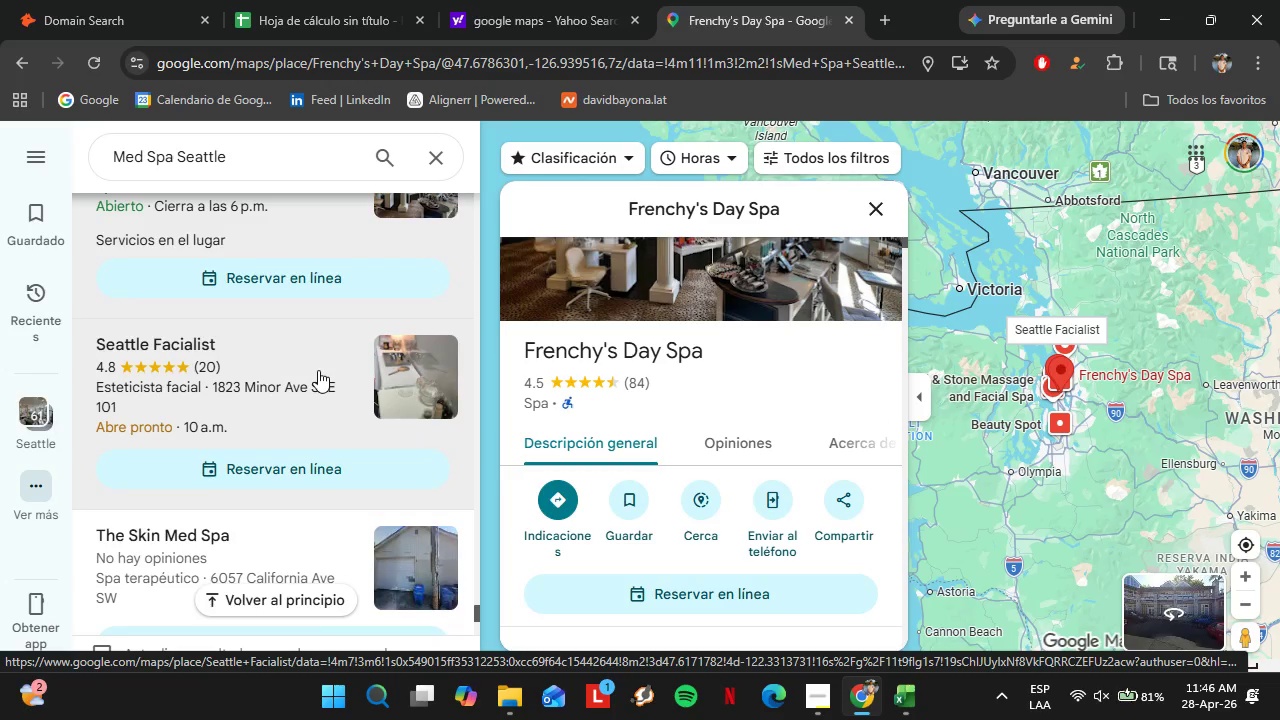 
wait(6.12)
 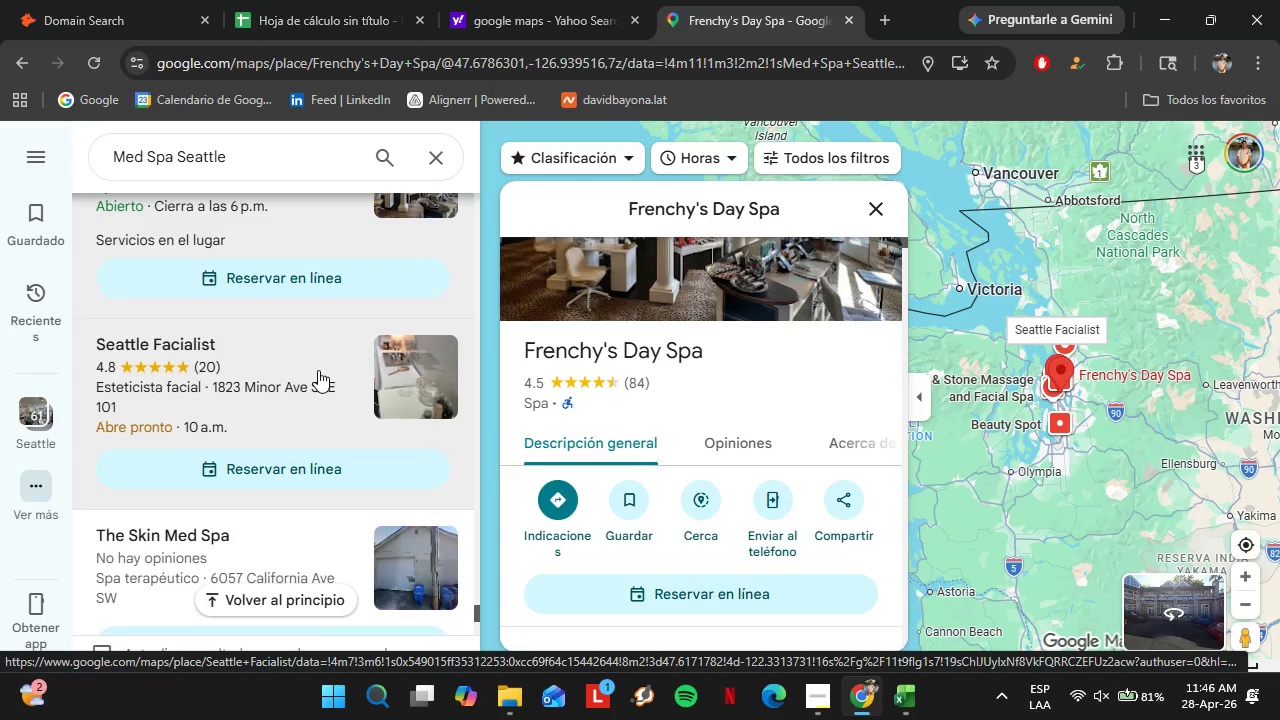 
scroll: coordinate [743, 385], scroll_direction: down, amount: 4.0
 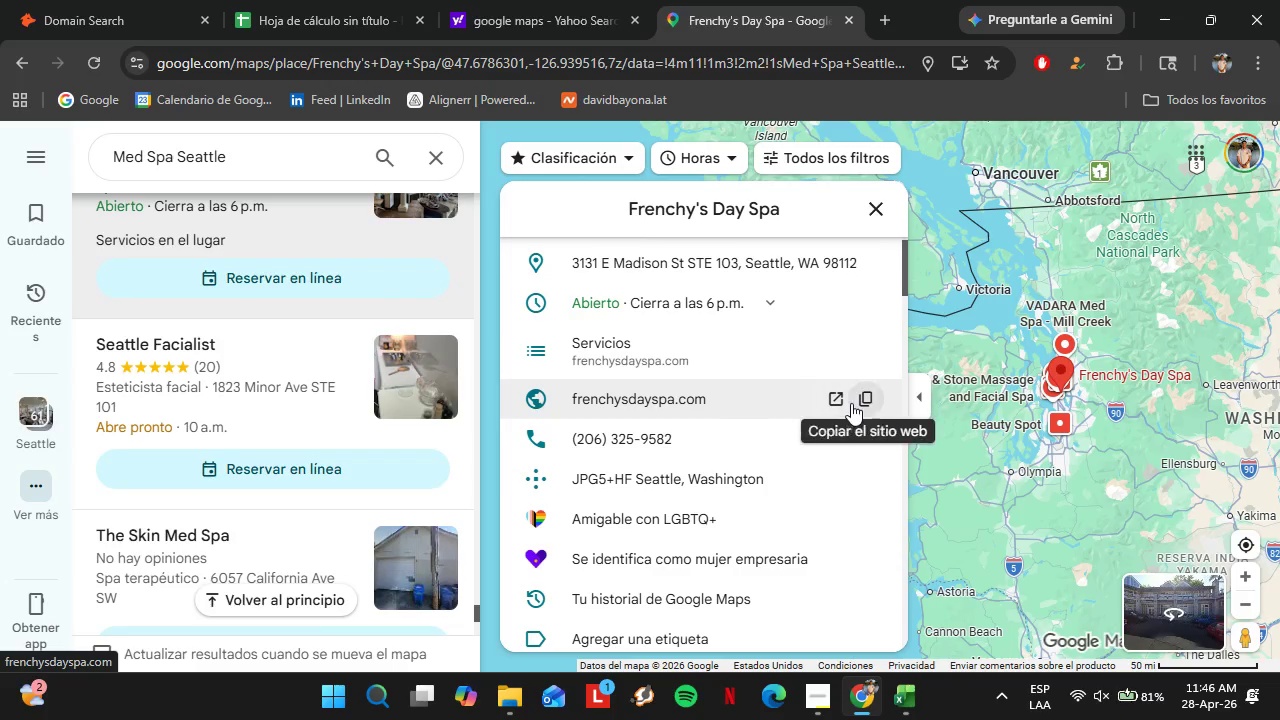 
left_click([859, 403])
 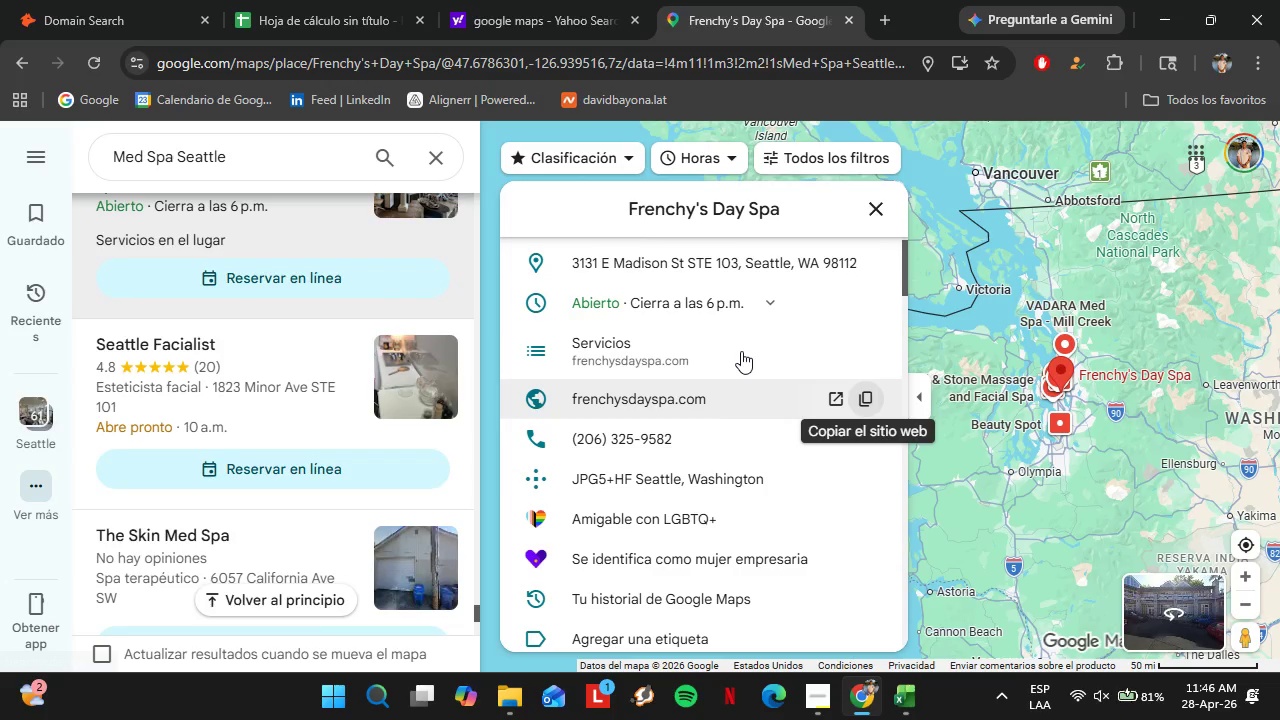 
left_click([95, 0])
 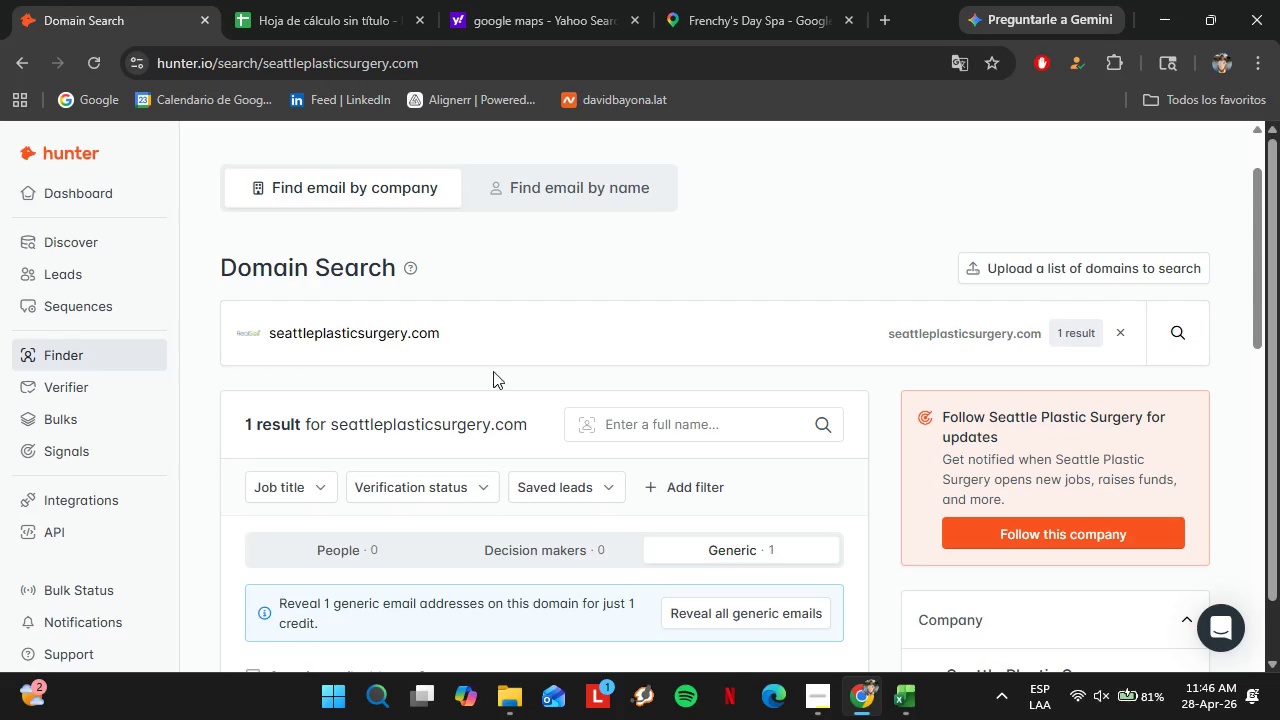 
left_click_drag(start_coordinate=[488, 346], to_coordinate=[158, 336])
 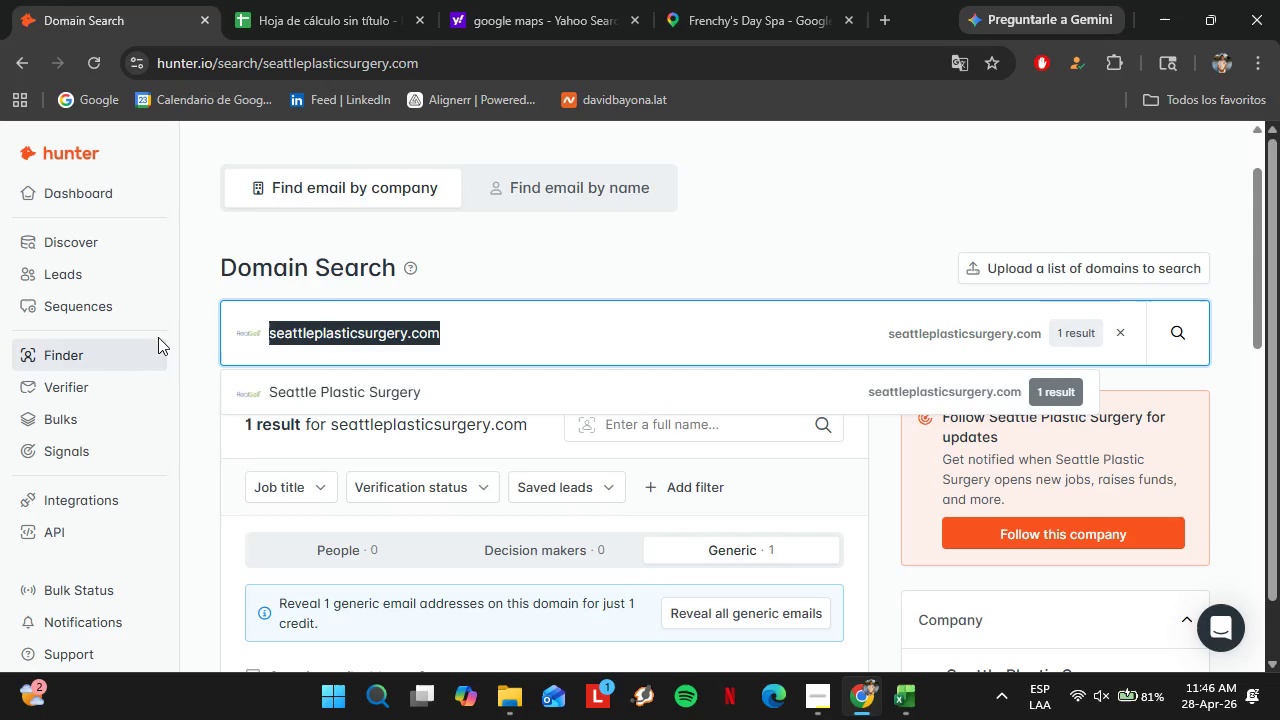 
key(Control+V)
 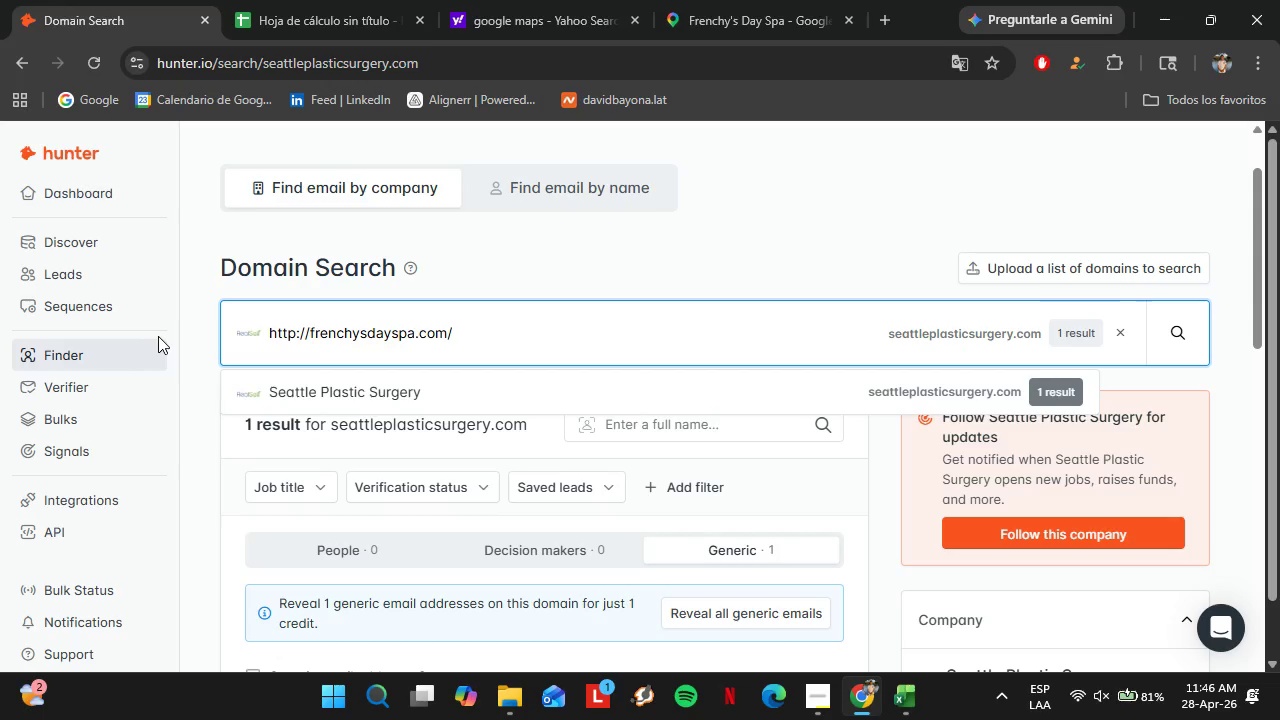 
key(Enter)
 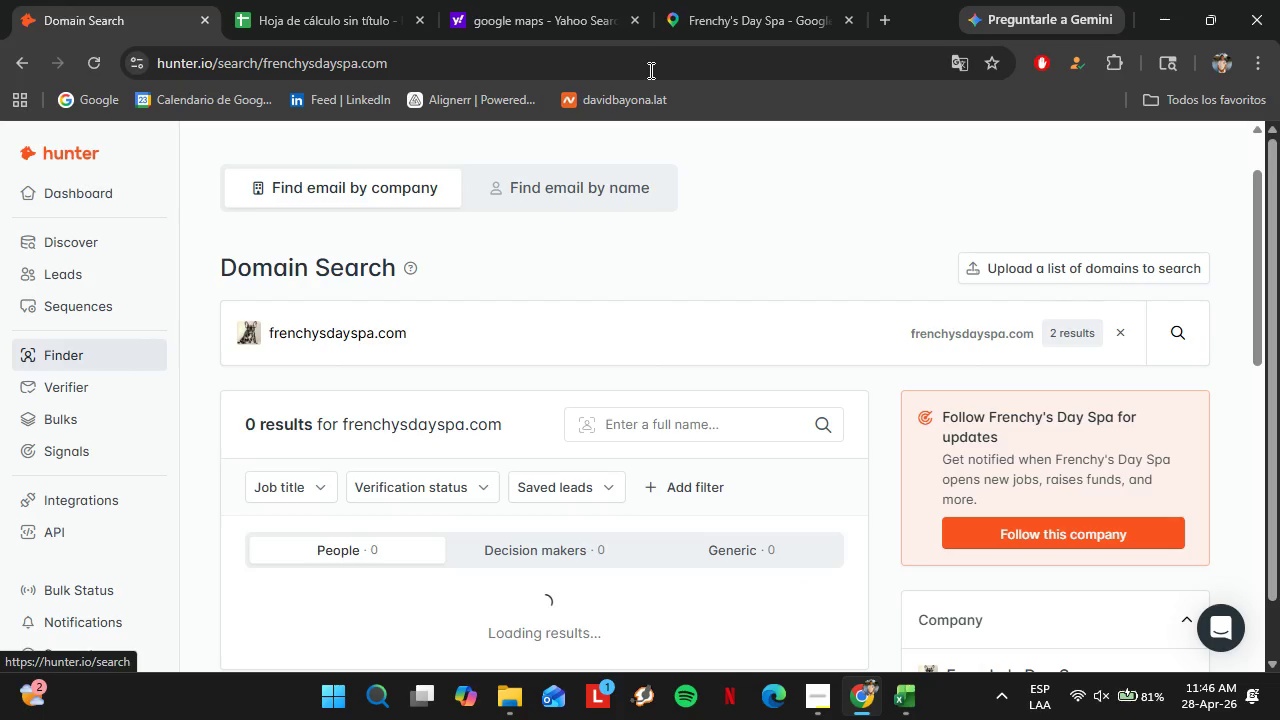 
left_click([701, 0])
 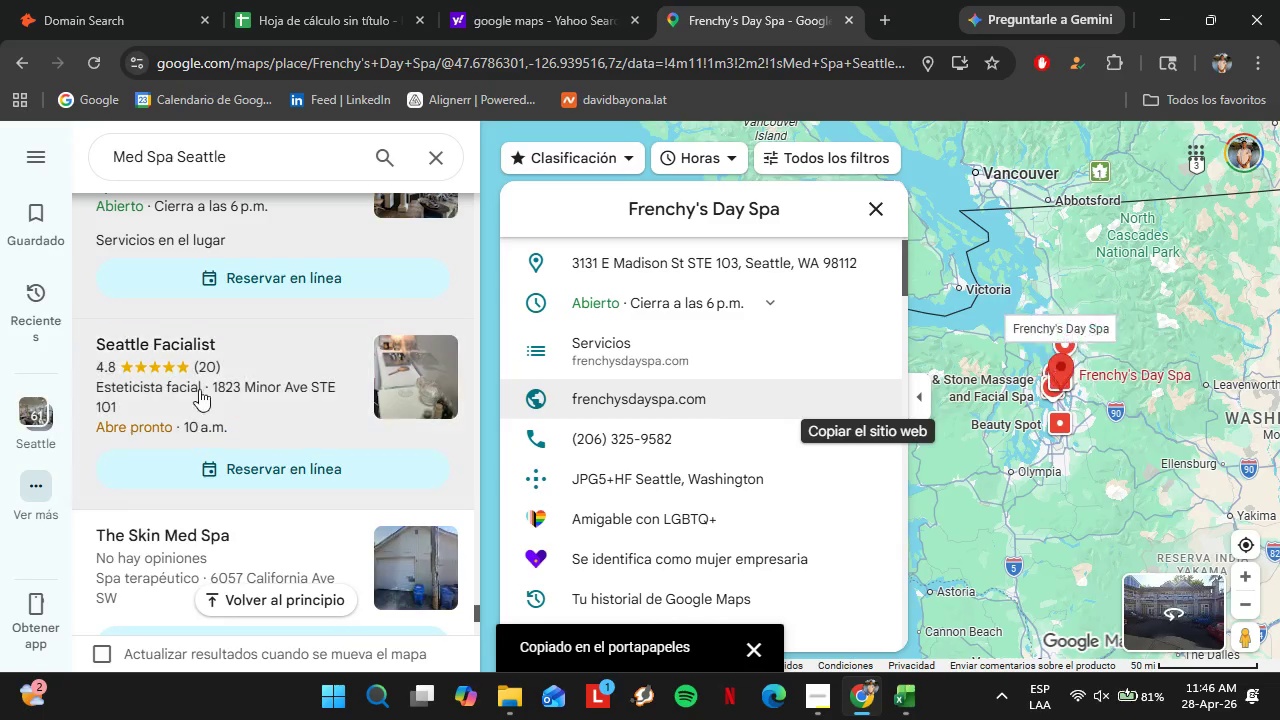 
scroll: coordinate [314, 350], scroll_direction: down, amount: 3.0
 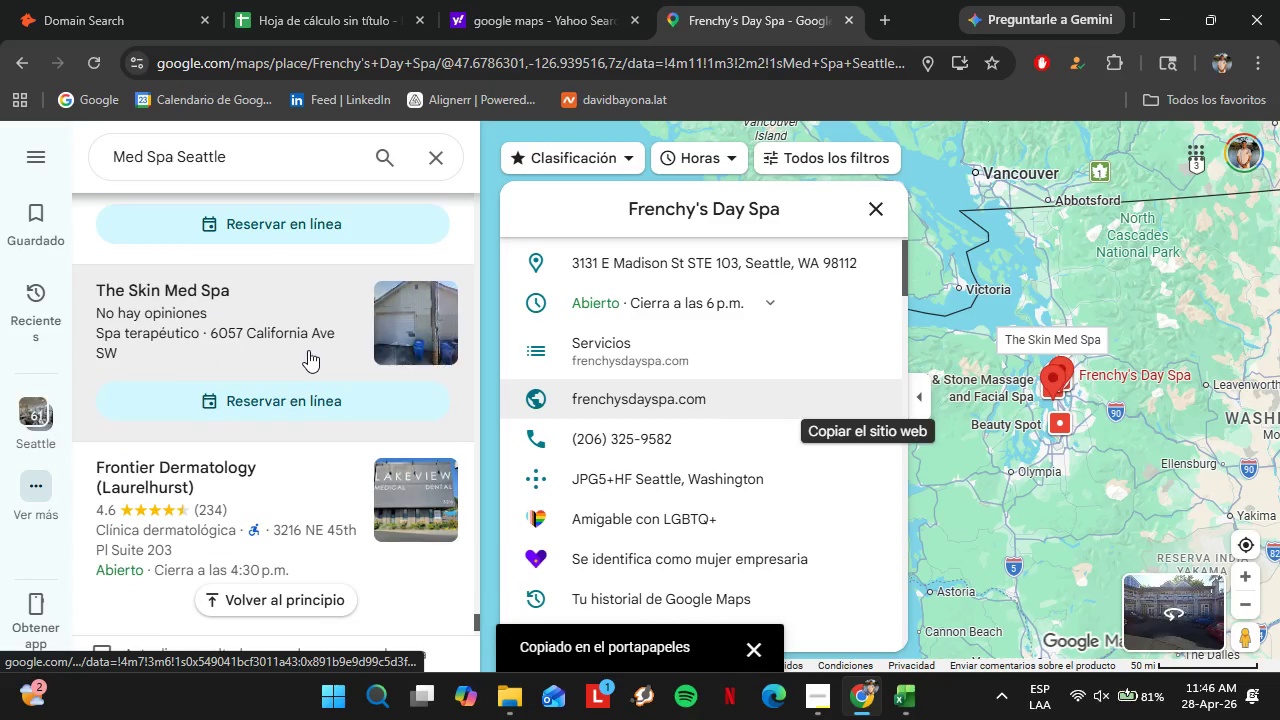 
left_click([267, 417])
 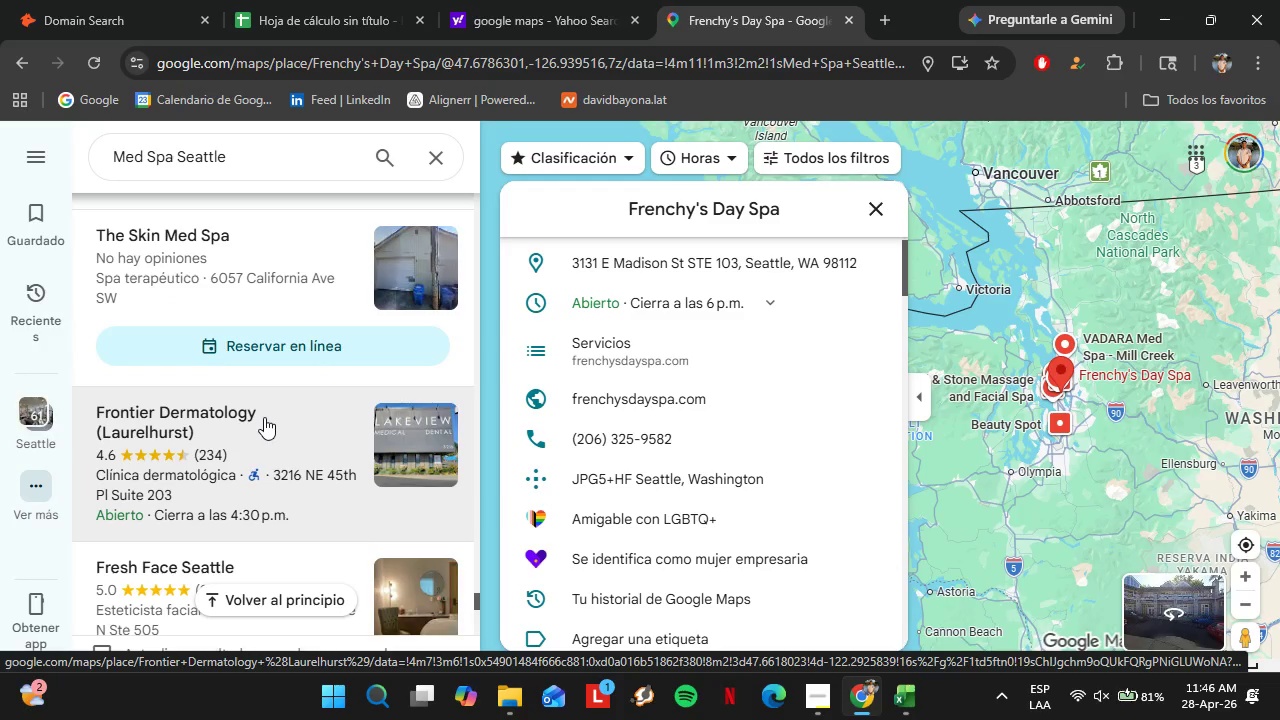 
wait(7.83)
 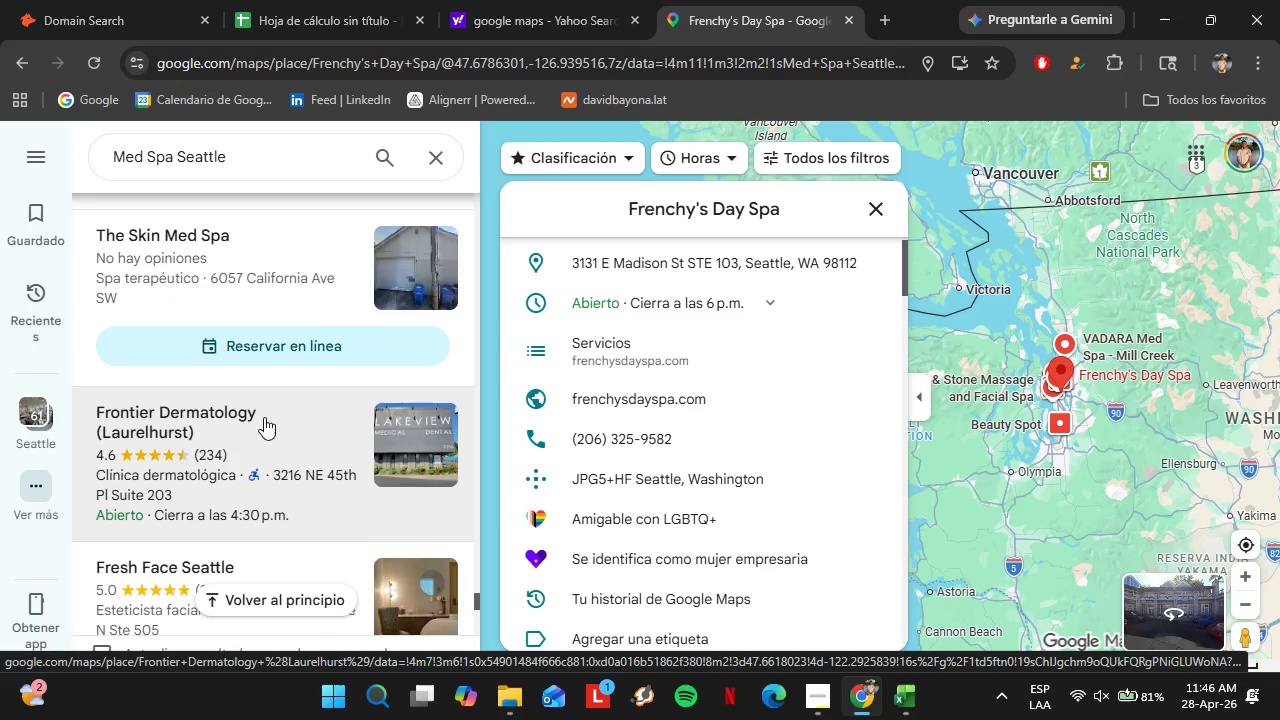 
left_click([222, 451])
 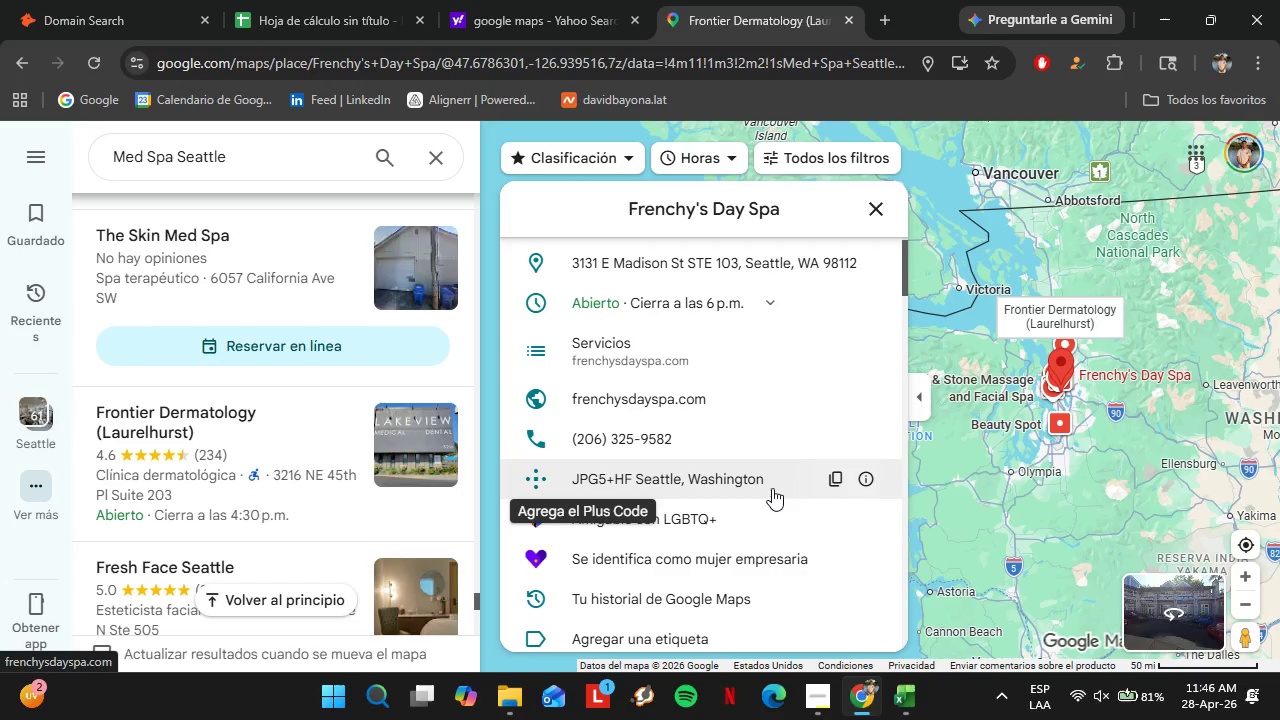 
scroll: coordinate [750, 382], scroll_direction: down, amount: 6.0
 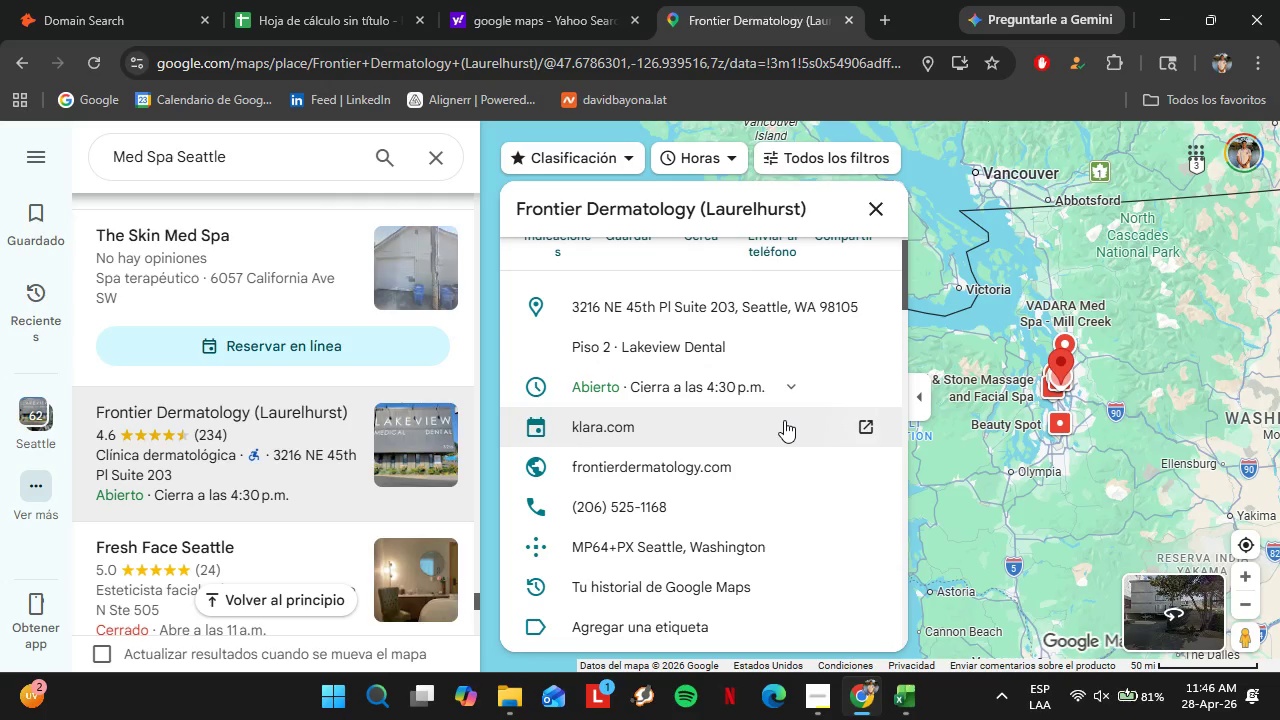 
left_click([865, 470])
 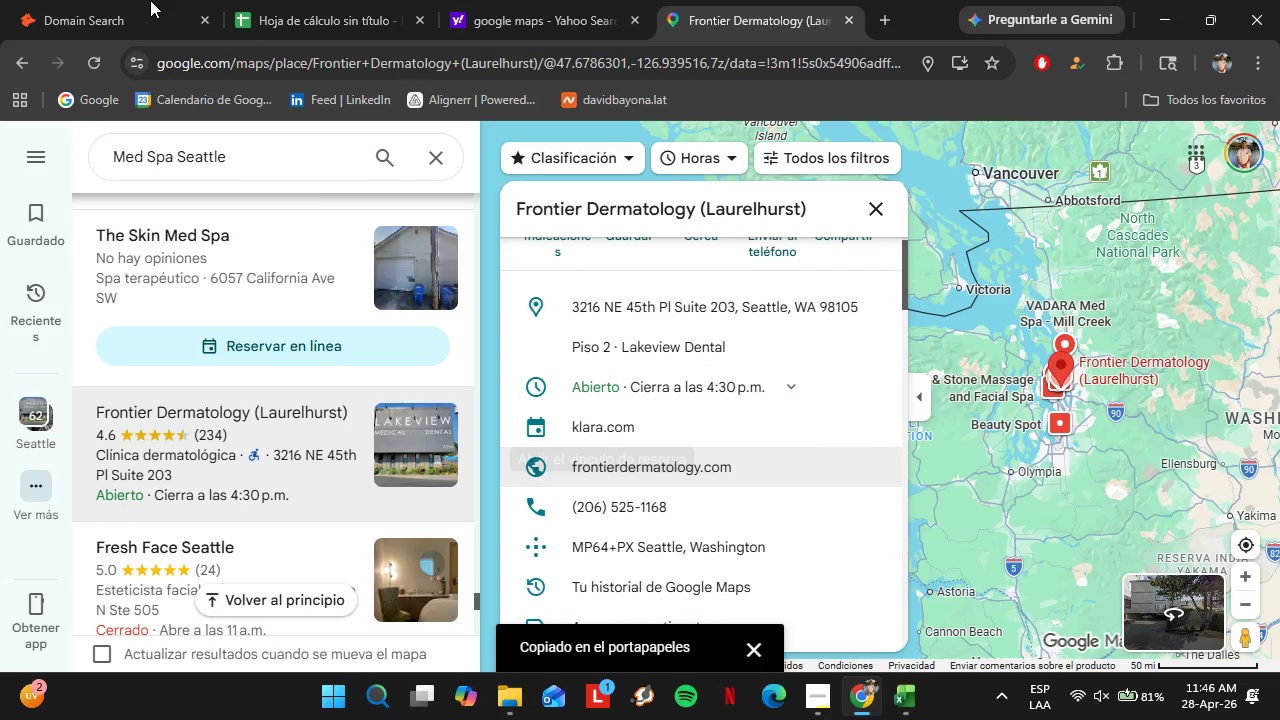 
left_click([87, 0])
 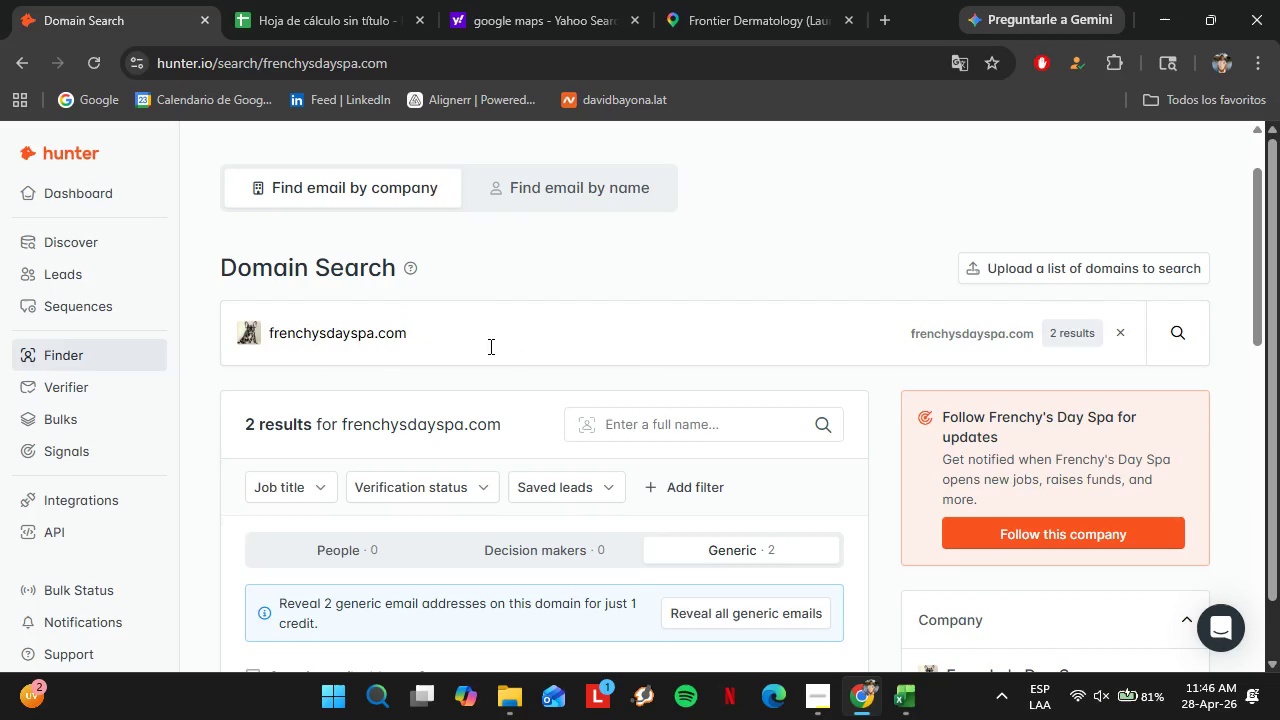 
left_click_drag(start_coordinate=[468, 337], to_coordinate=[247, 336])
 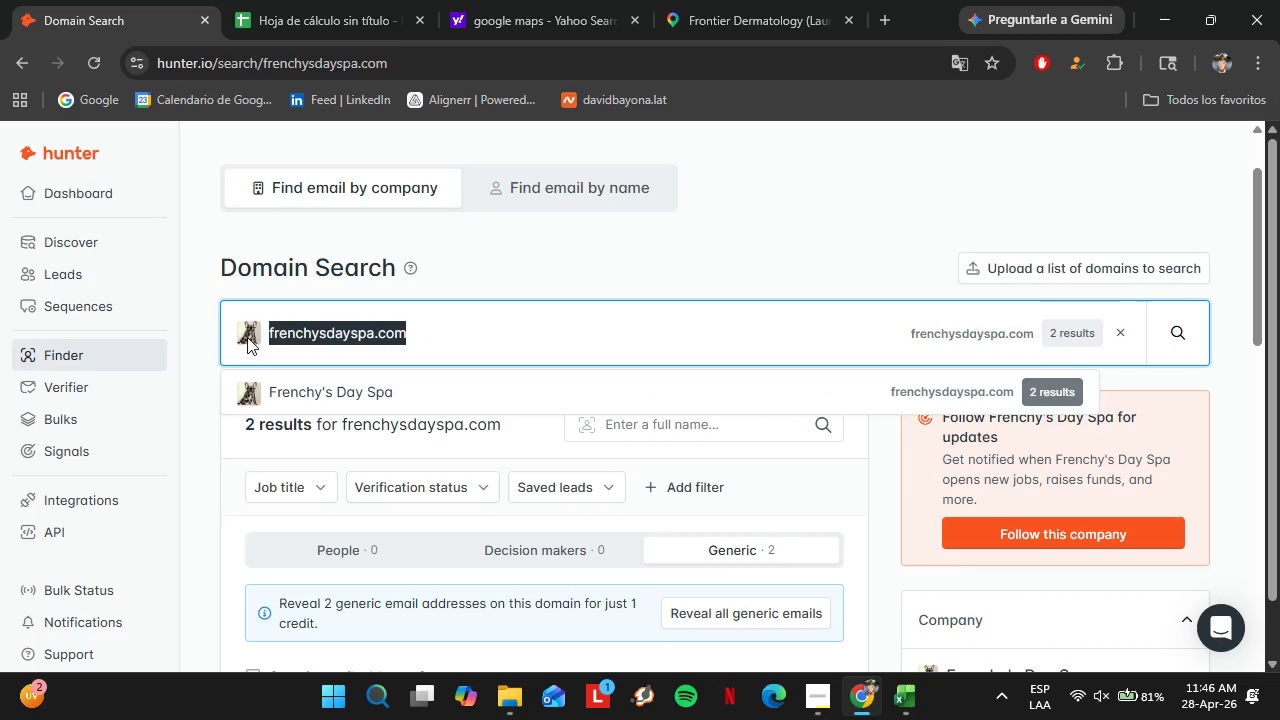 
key(Control+V)
 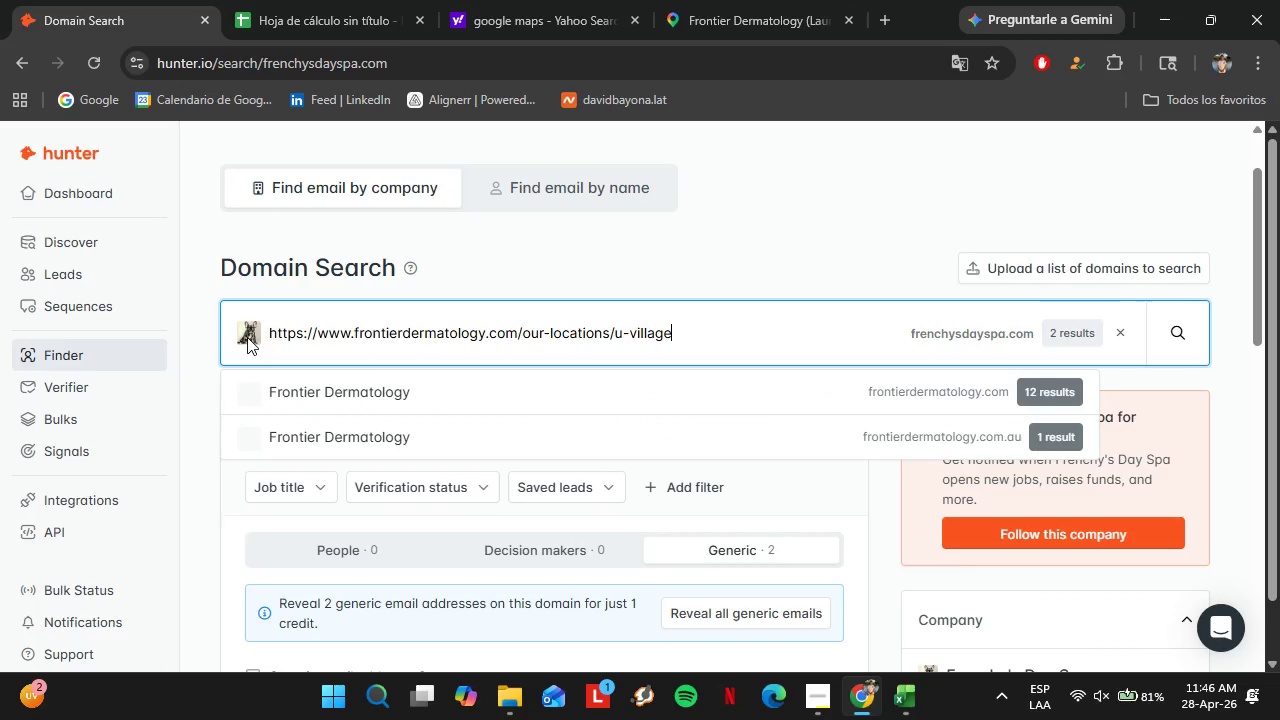 
key(Enter)
 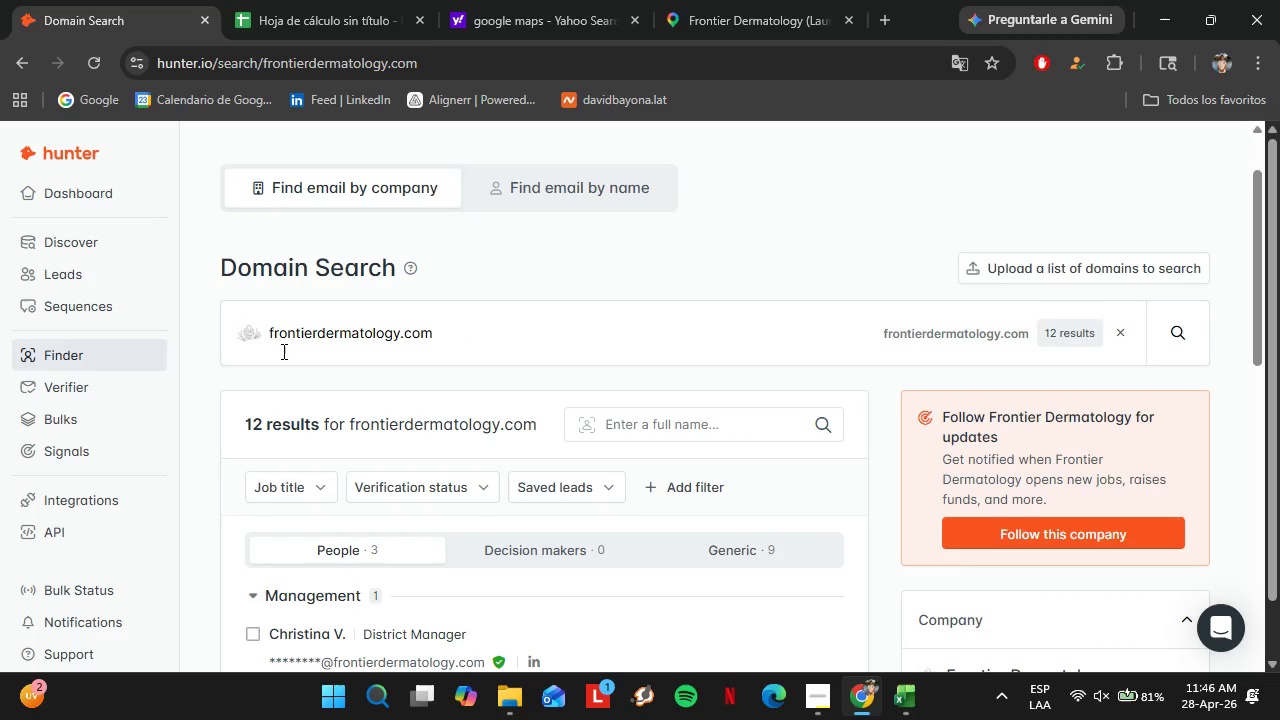 
scroll: coordinate [382, 393], scroll_direction: down, amount: 3.0
 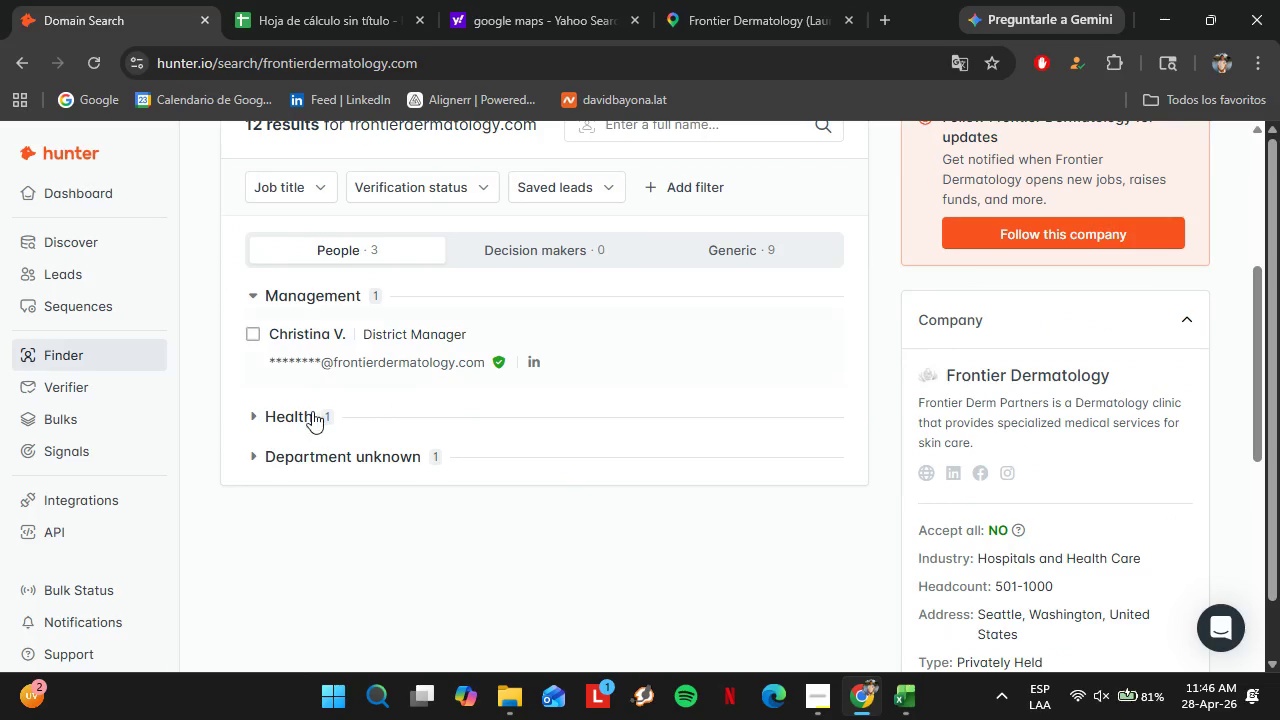 
left_click([310, 411])
 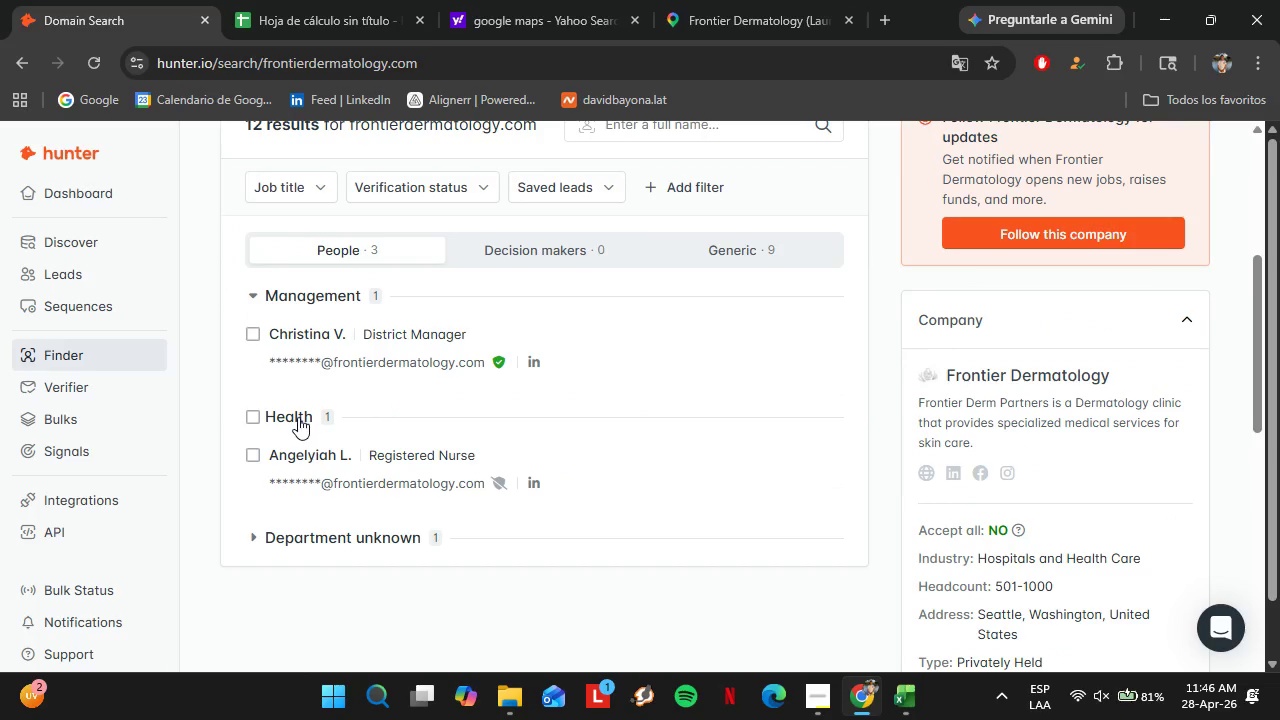 
left_click([298, 417])
 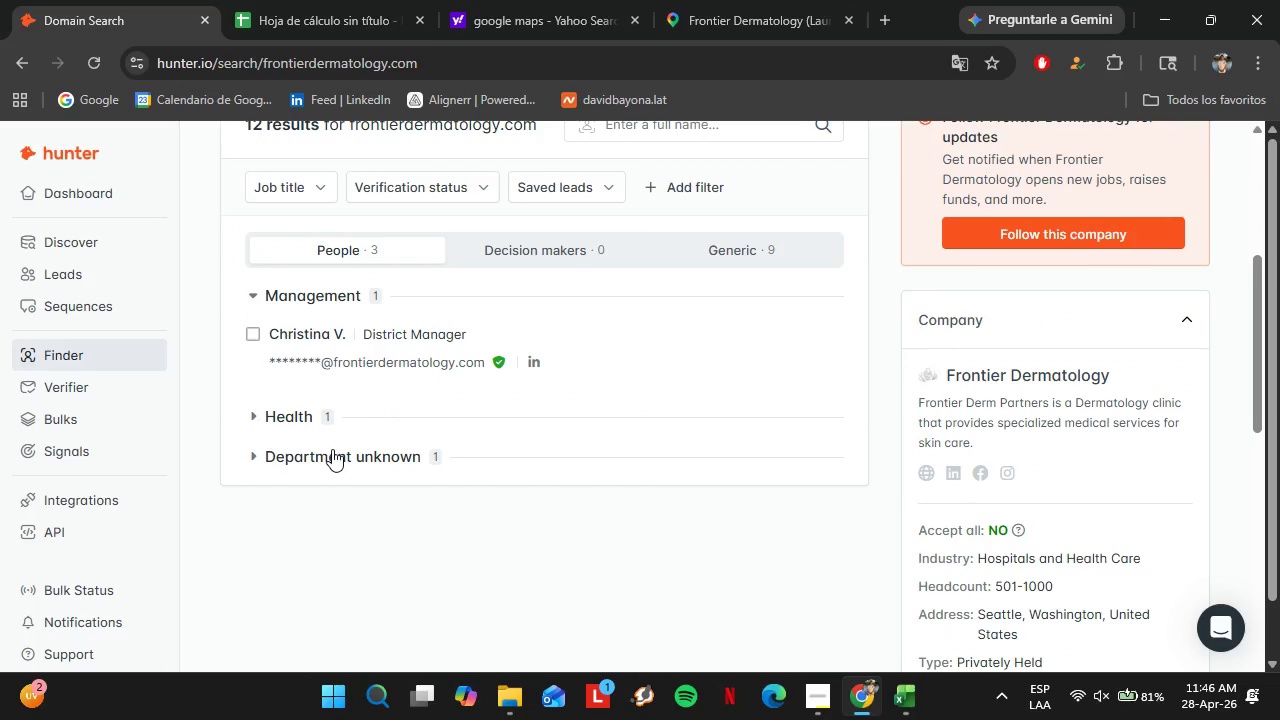 
left_click([332, 450])
 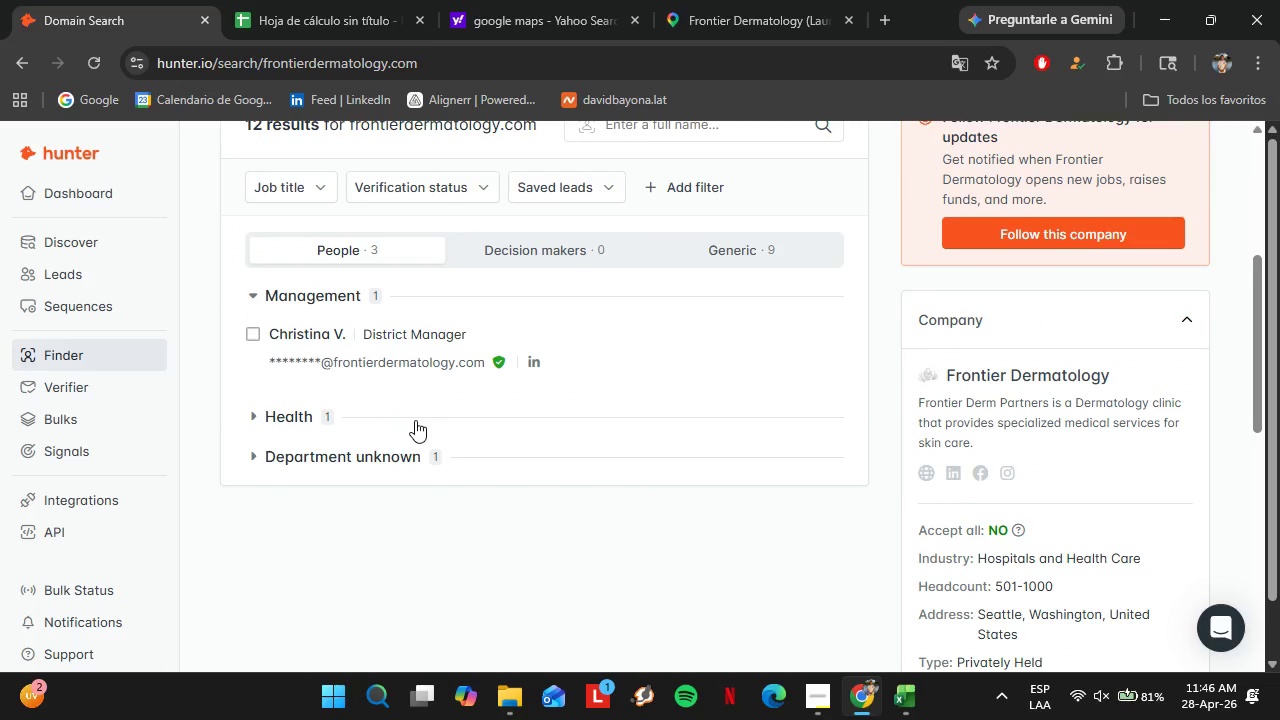 
scroll: coordinate [445, 408], scroll_direction: up, amount: 3.0
 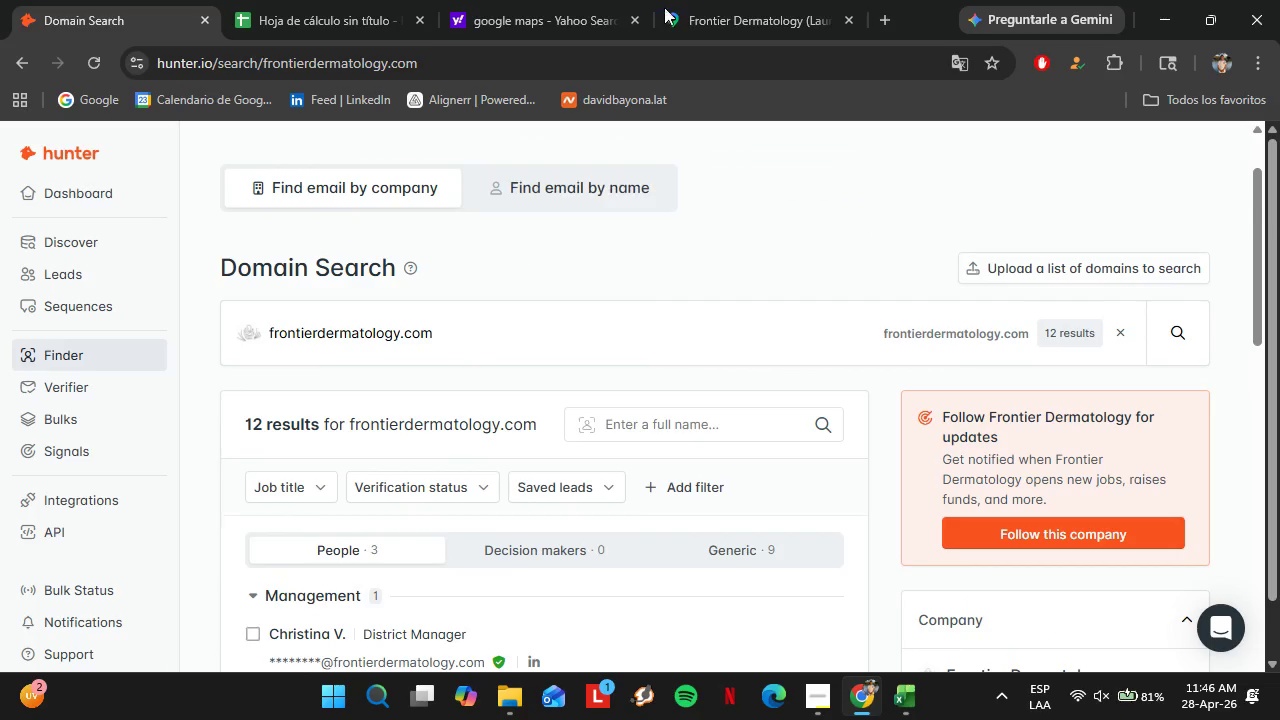 
left_click([699, 0])
 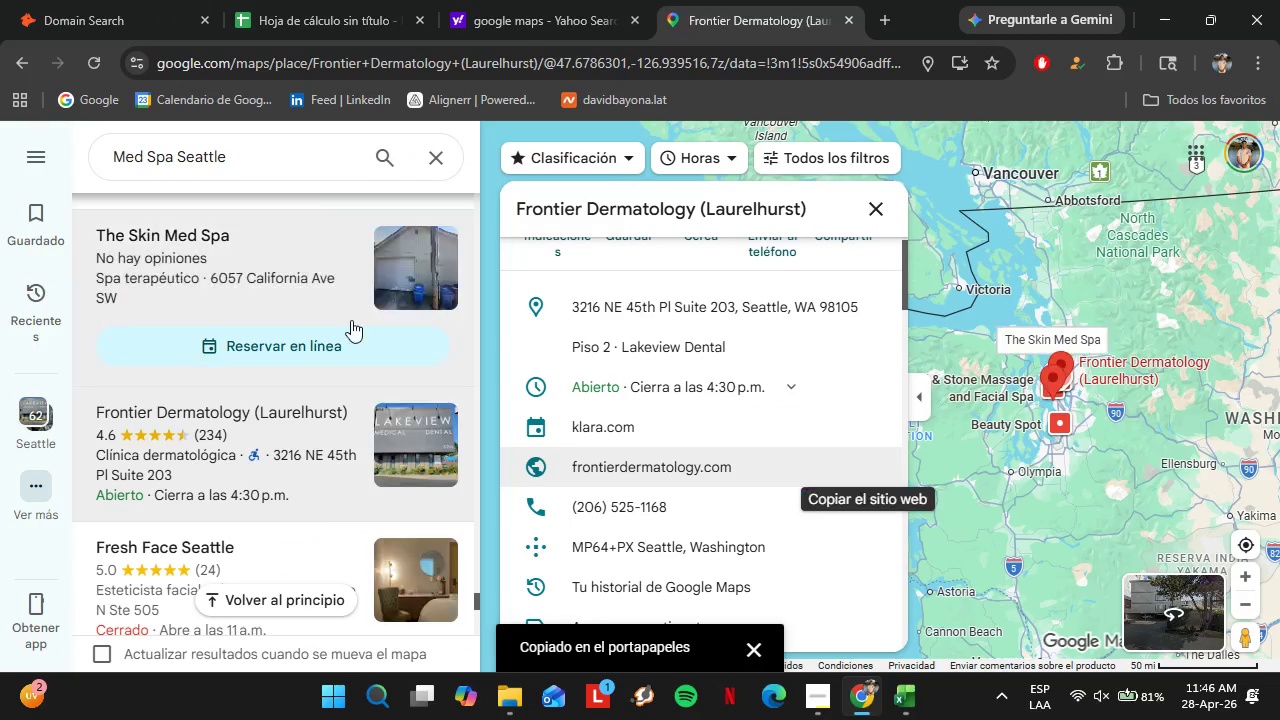 
scroll: coordinate [277, 377], scroll_direction: down, amount: 4.0
 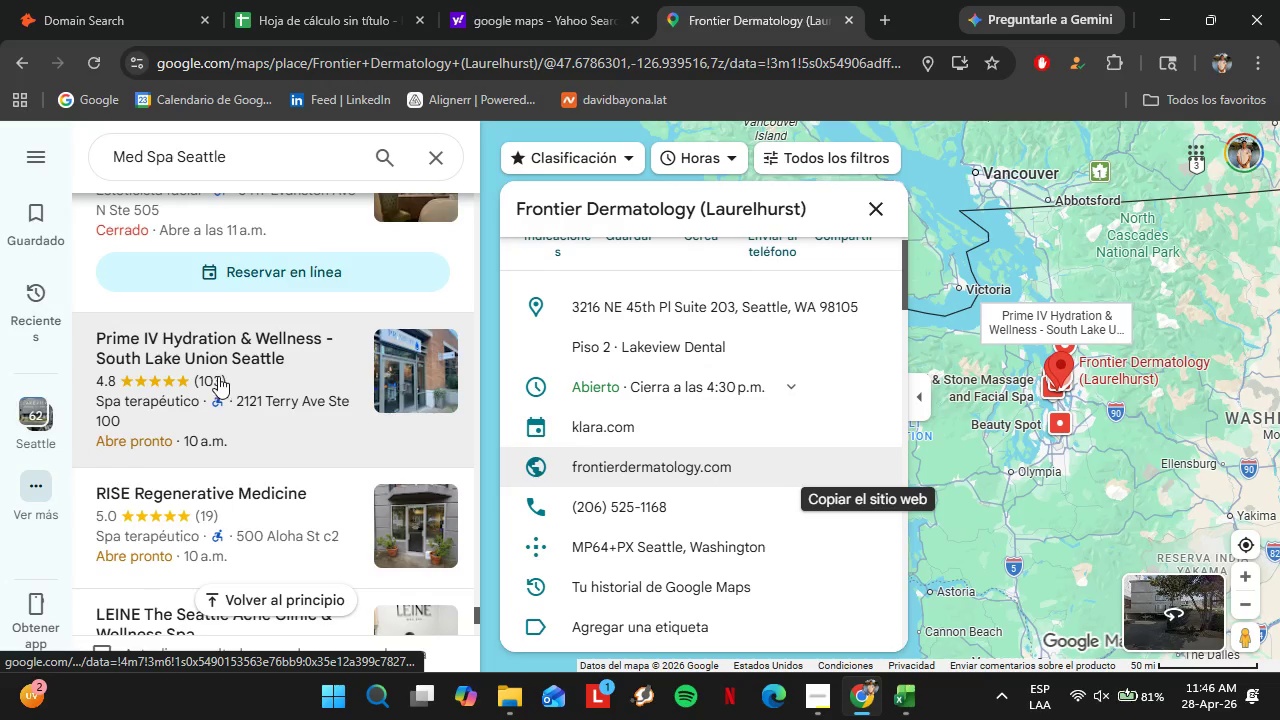 
left_click([217, 376])
 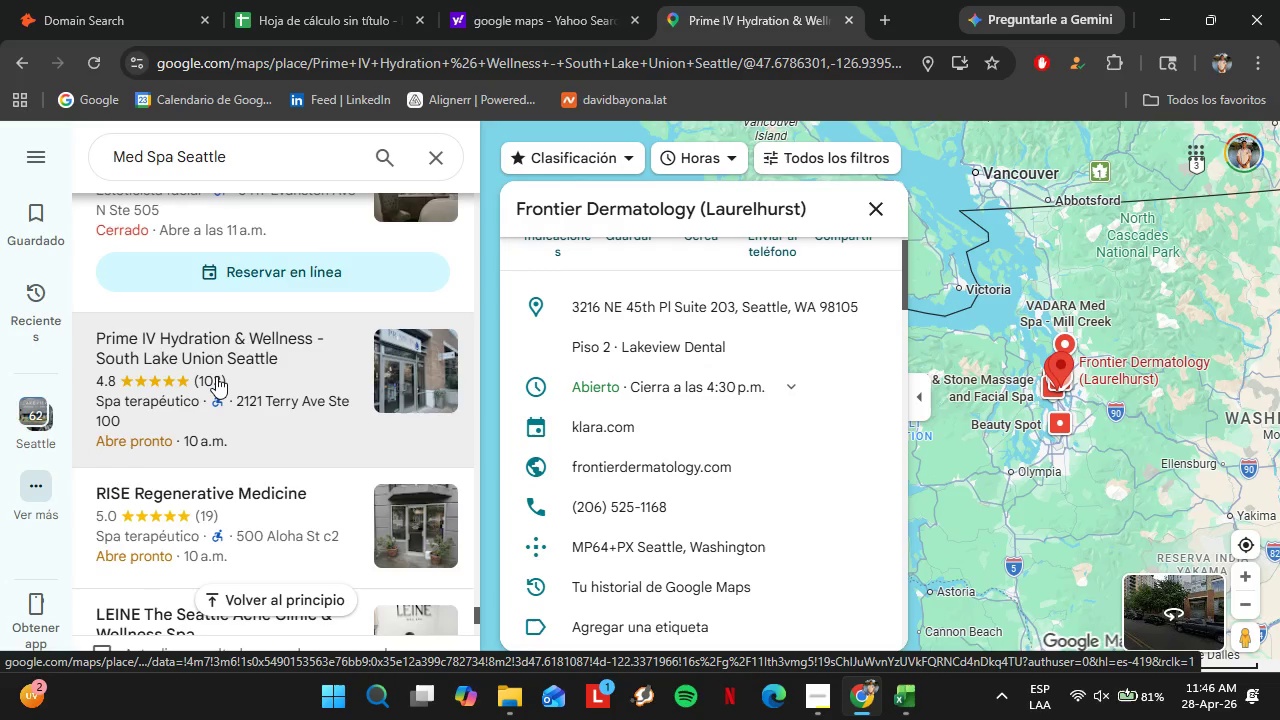 
wait(5.61)
 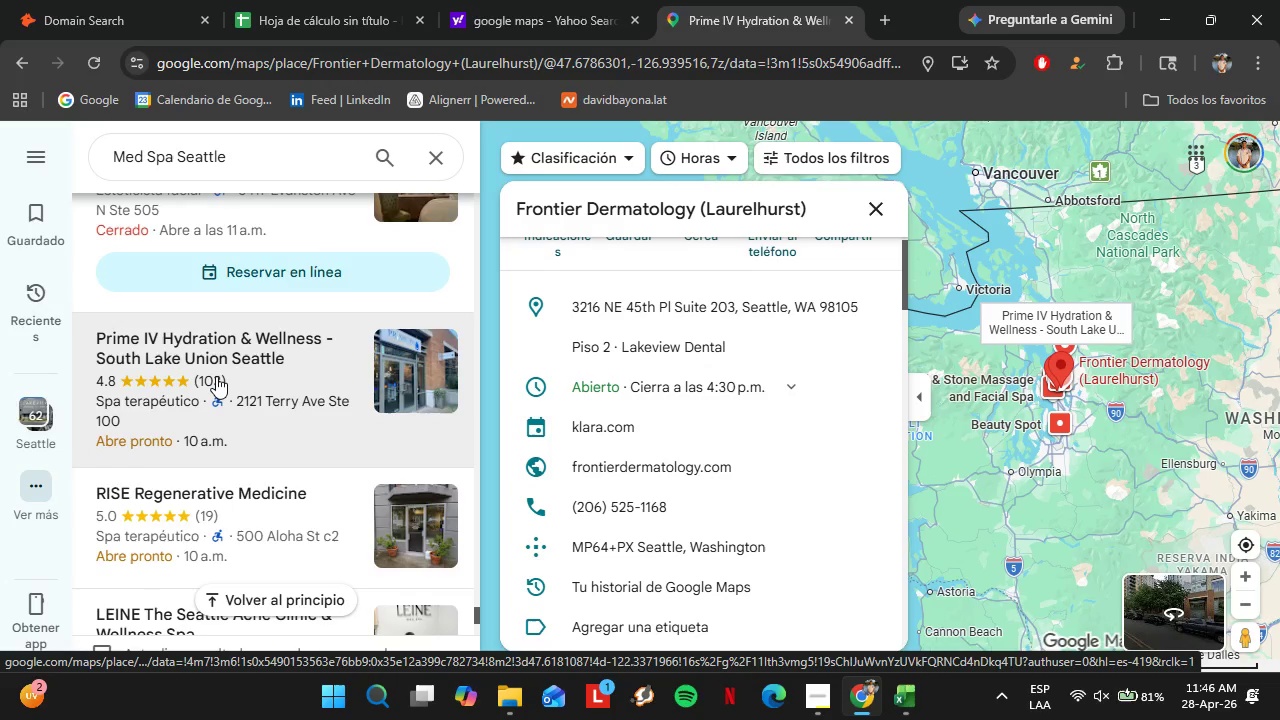 
scroll: coordinate [715, 423], scroll_direction: down, amount: 4.0
 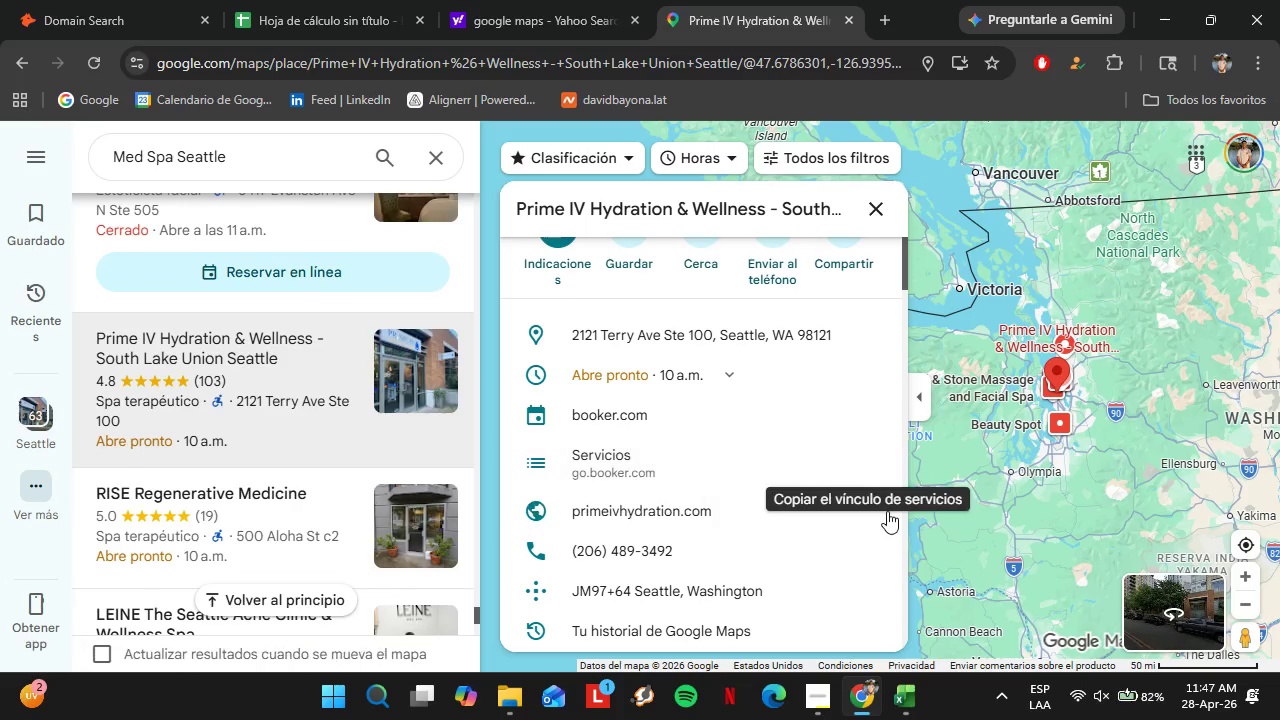 
left_click([866, 513])
 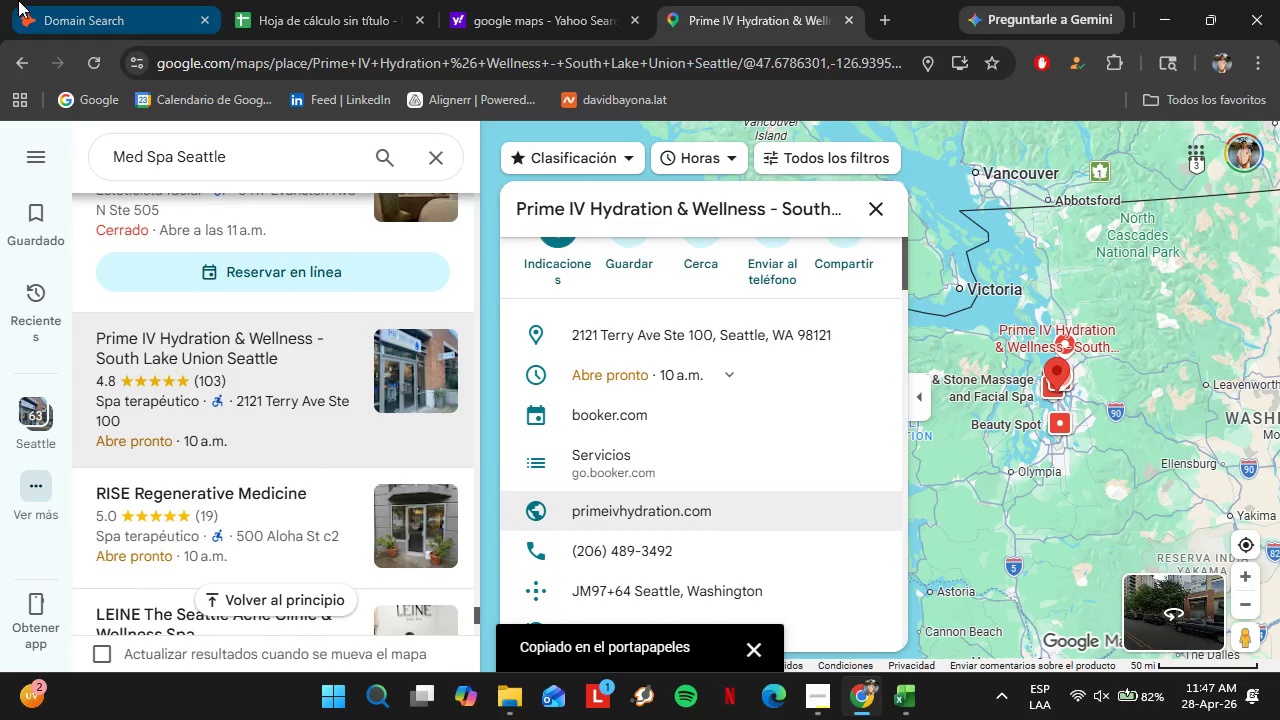 
left_click([44, 0])
 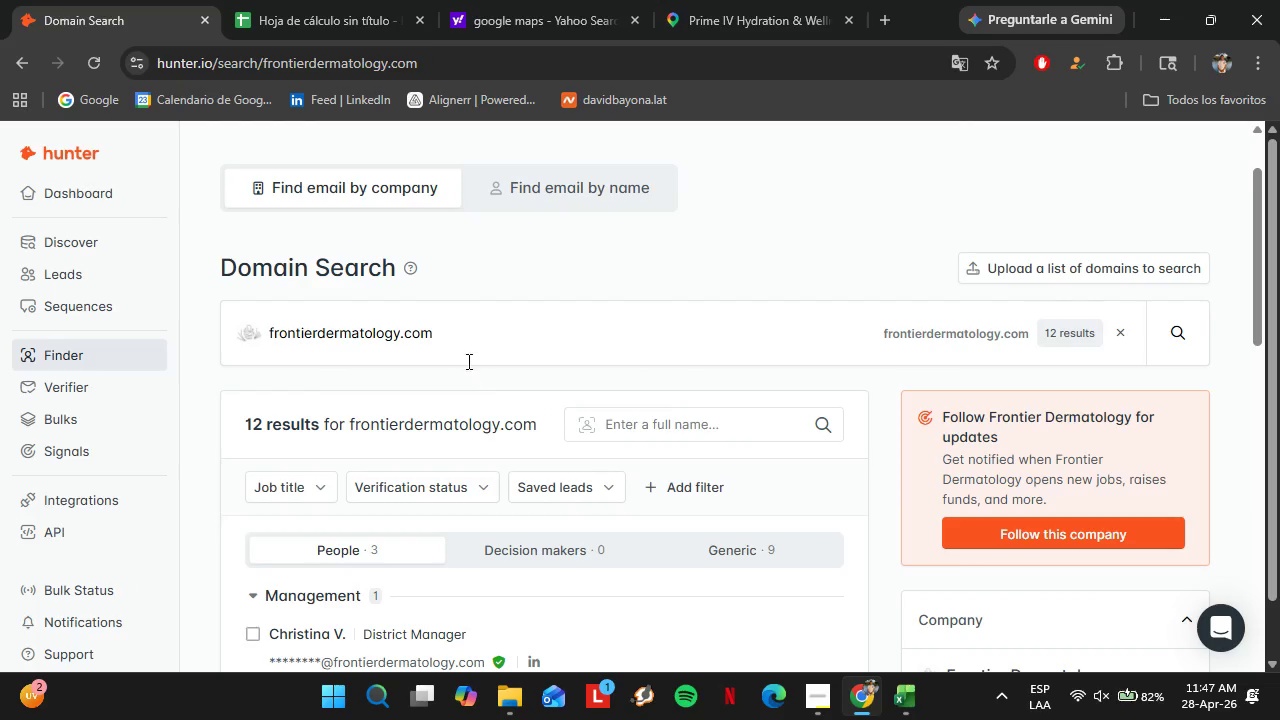 
left_click_drag(start_coordinate=[454, 351], to_coordinate=[199, 353])
 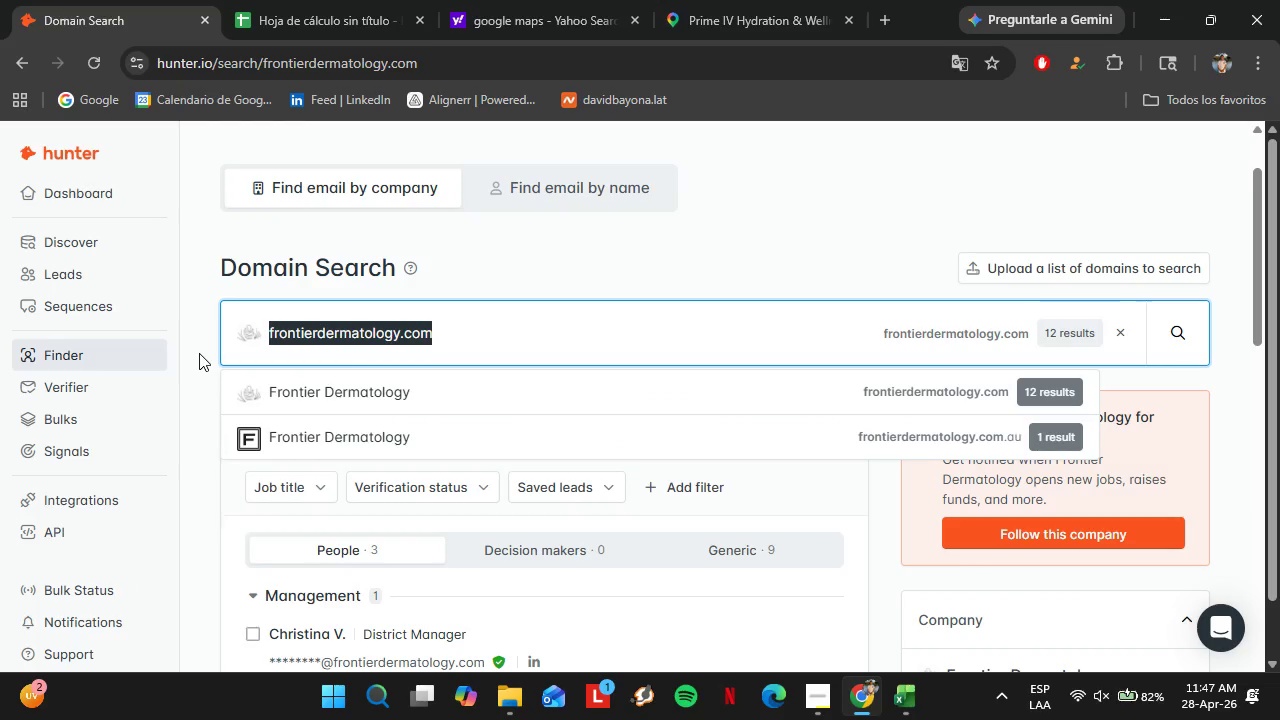 
key(Control+V)
 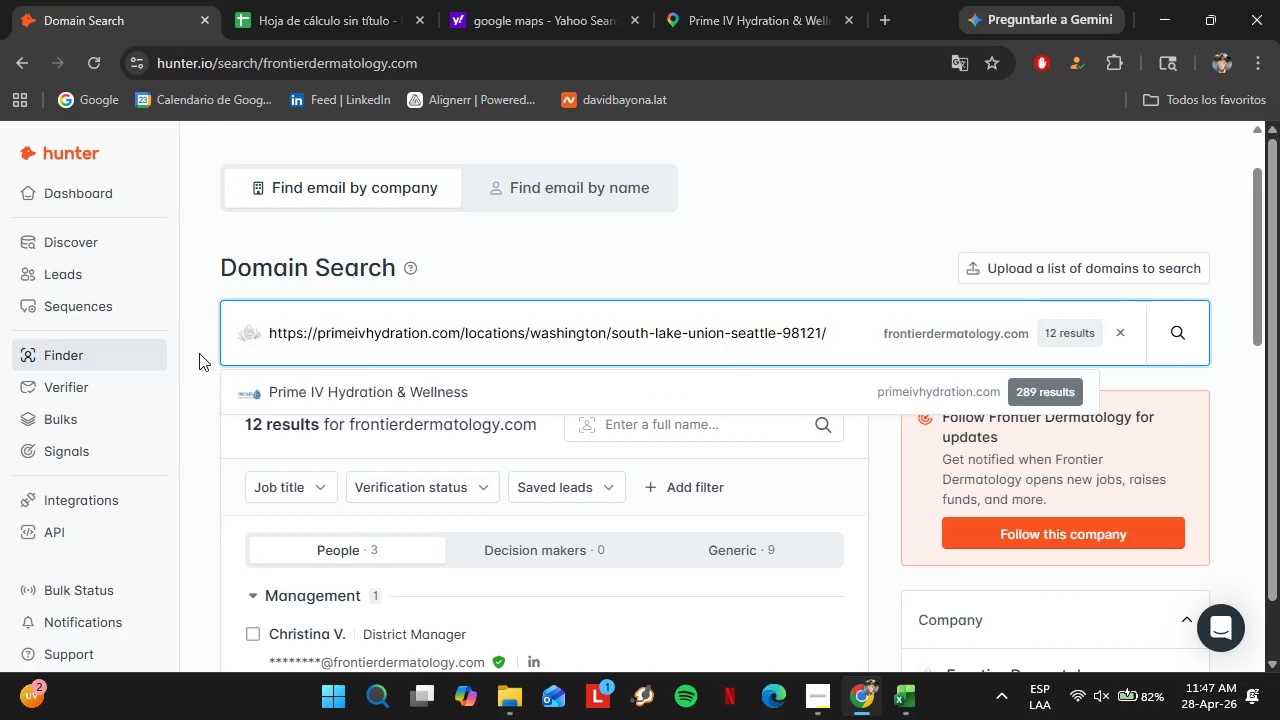 
key(Enter)
 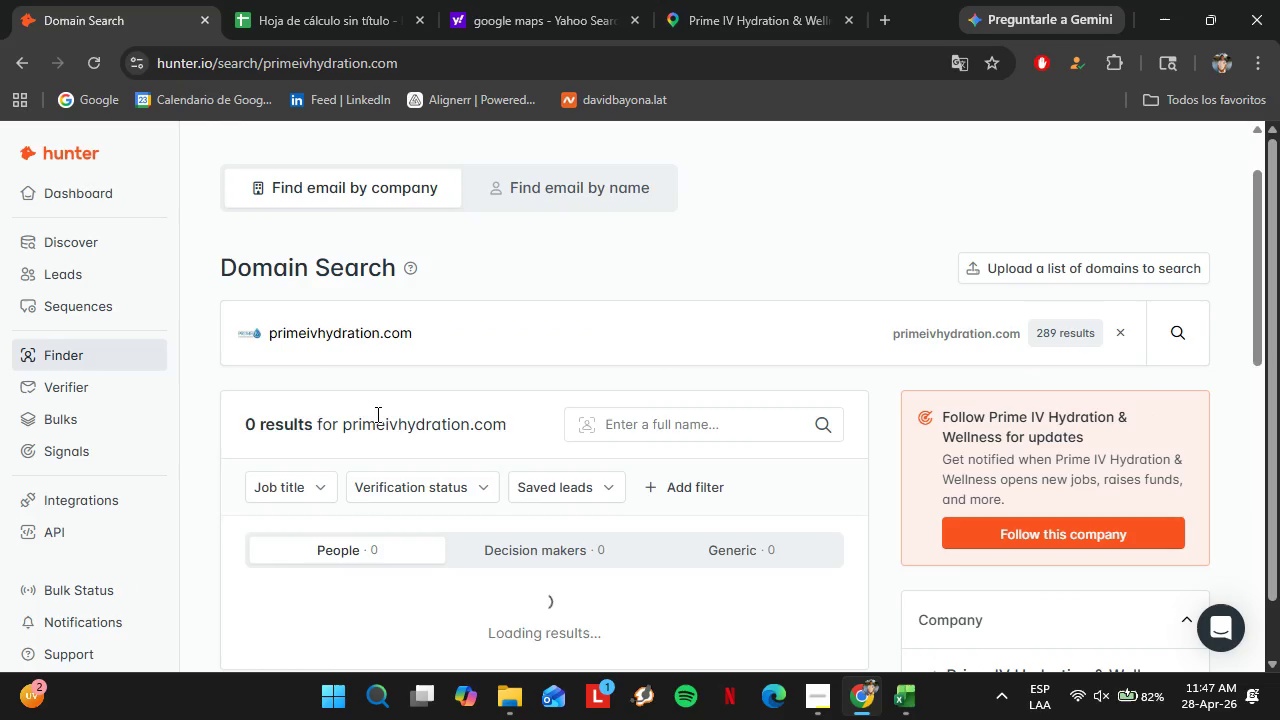 
scroll: coordinate [481, 382], scroll_direction: down, amount: 2.0
 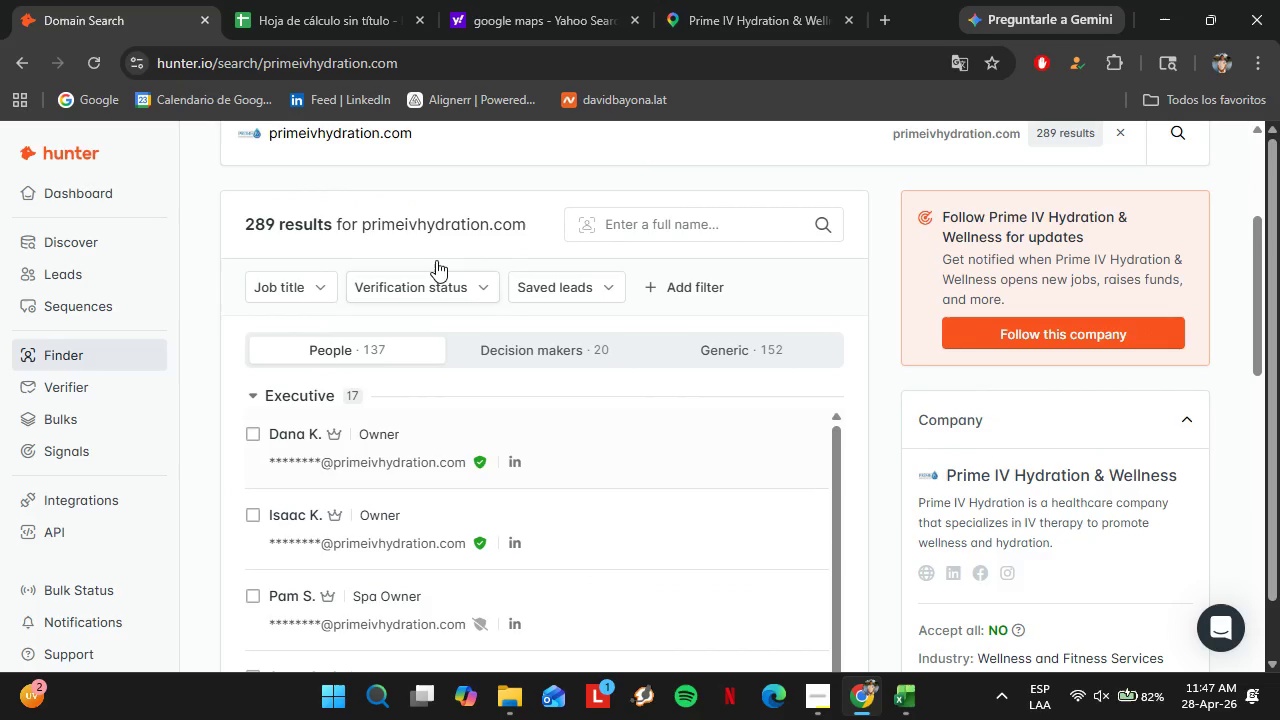 
left_click([715, 0])
 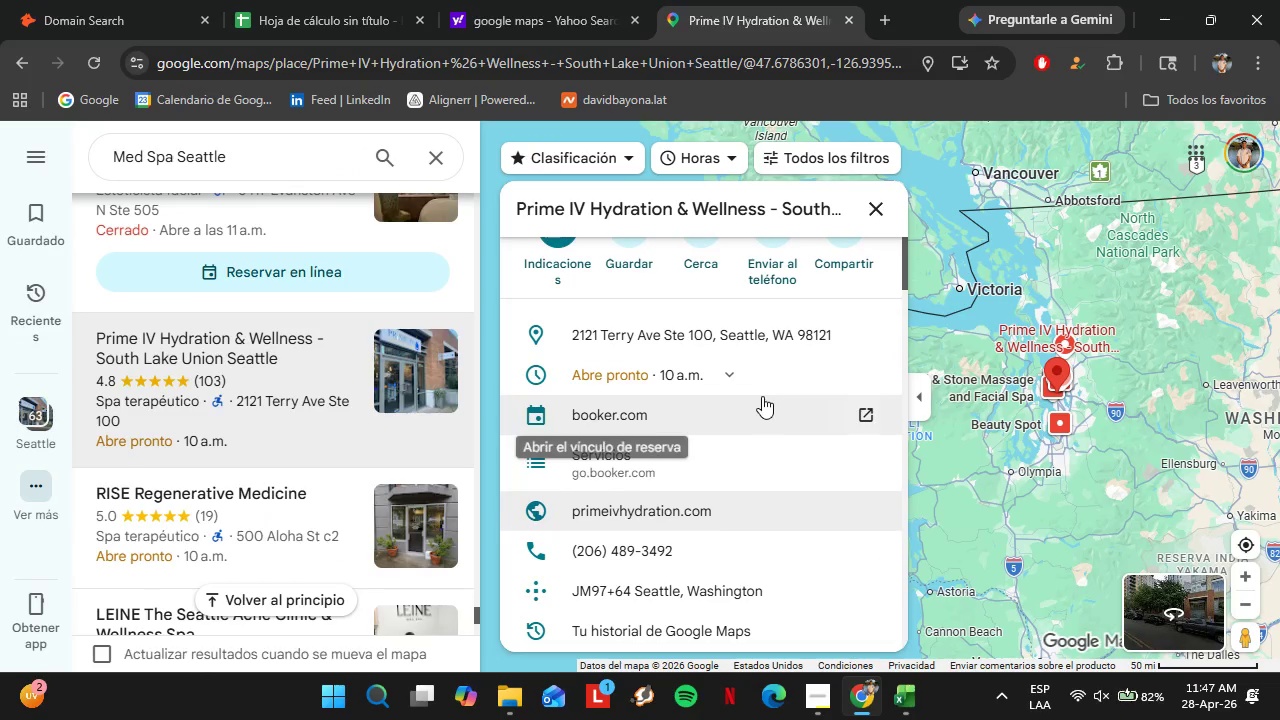 
scroll: coordinate [768, 445], scroll_direction: up, amount: 4.0
 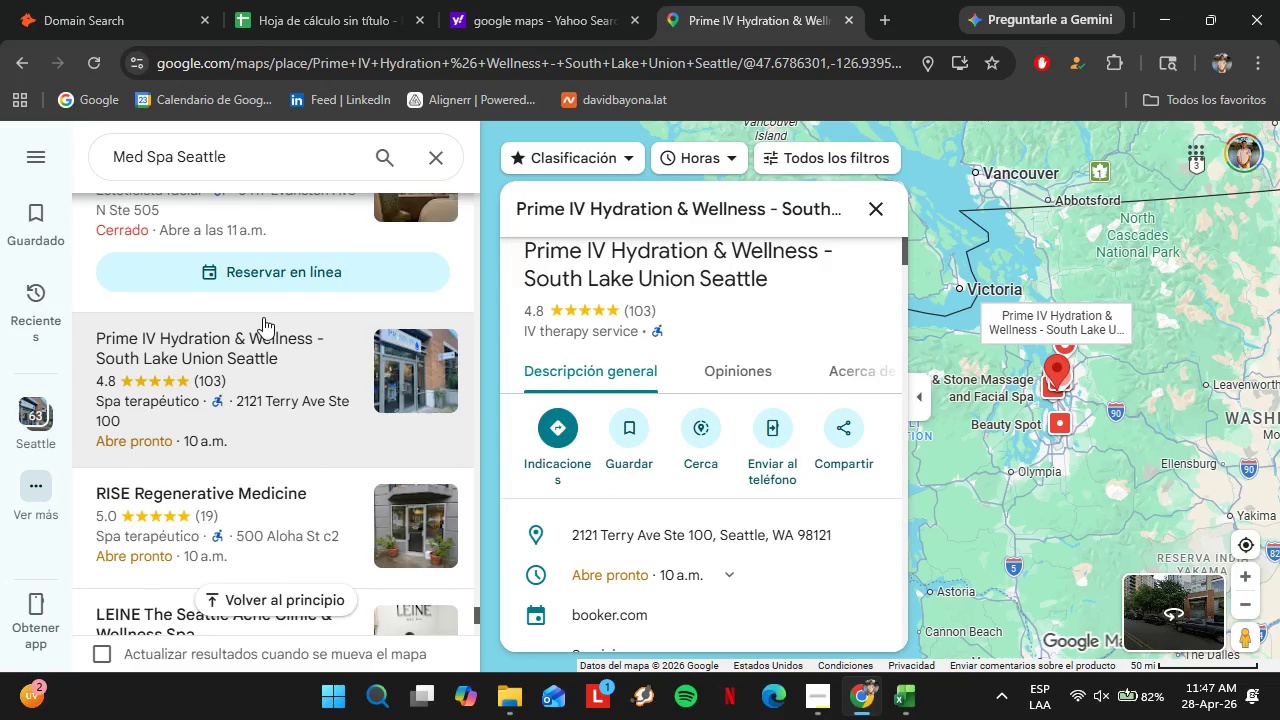 
left_click([117, 0])
 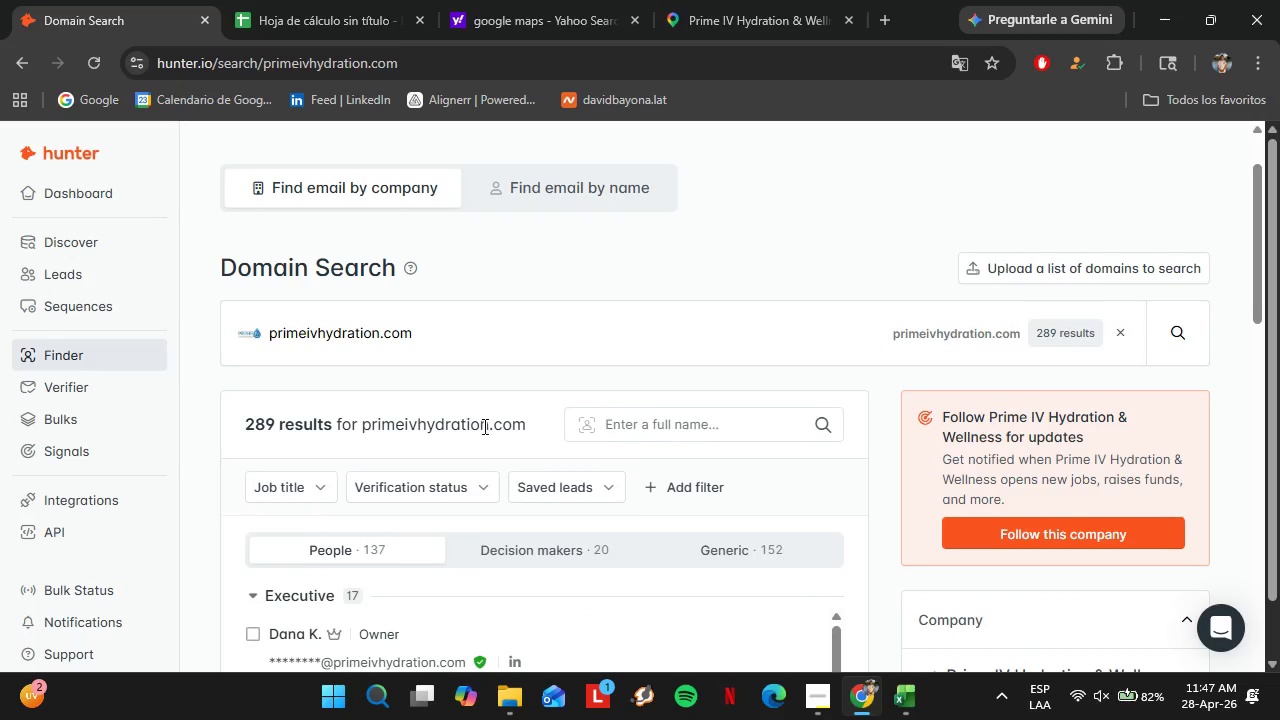 
scroll: coordinate [471, 435], scroll_direction: none, amount: 0.0
 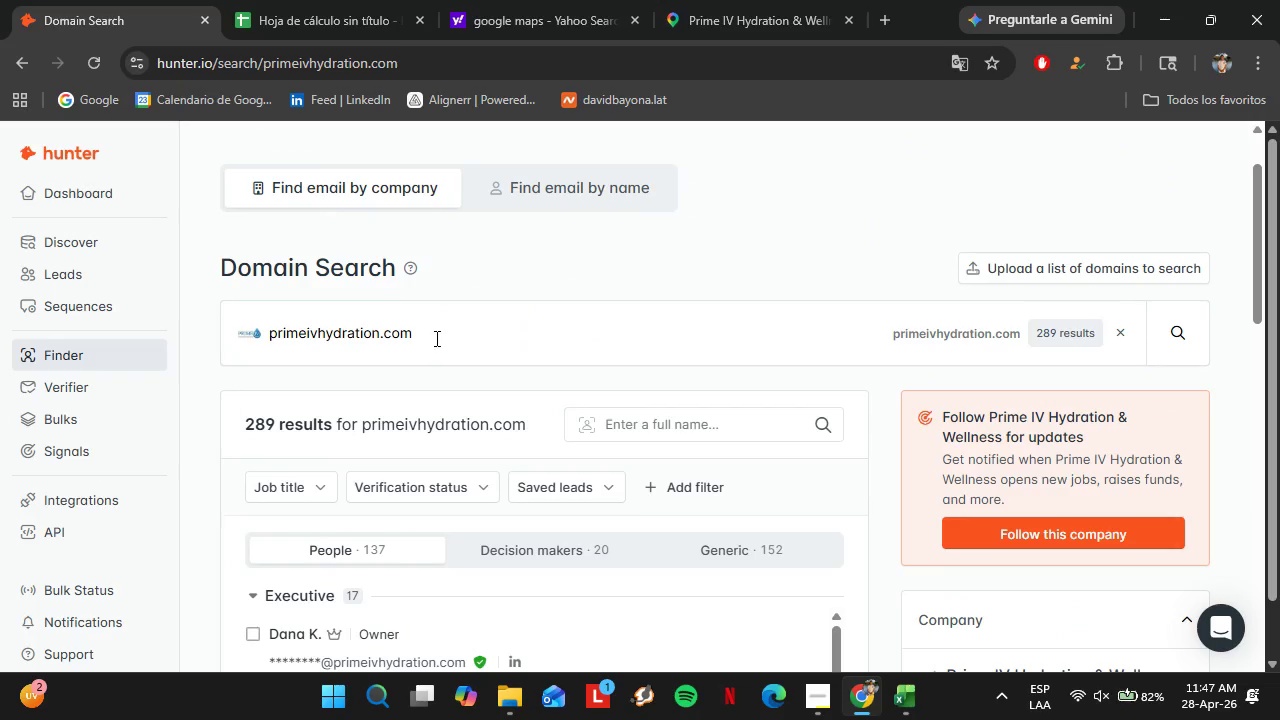 
left_click_drag(start_coordinate=[435, 338], to_coordinate=[225, 324])
 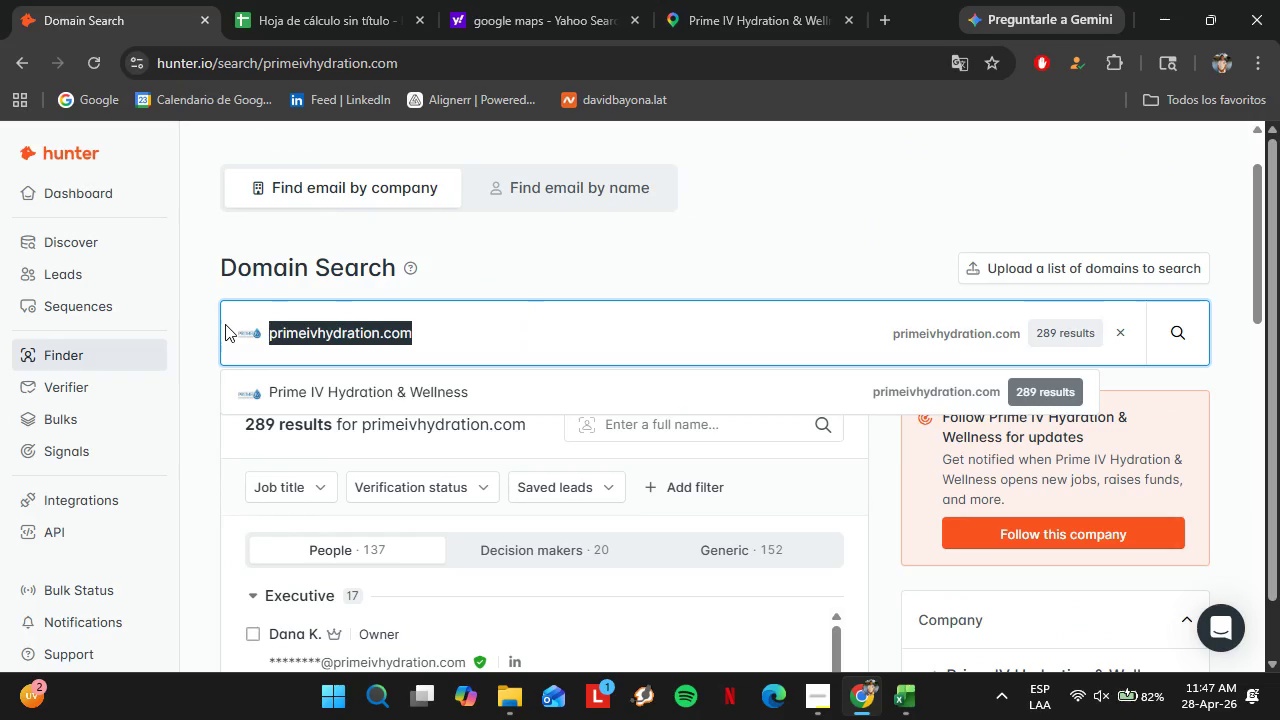 
key(Control+C)
 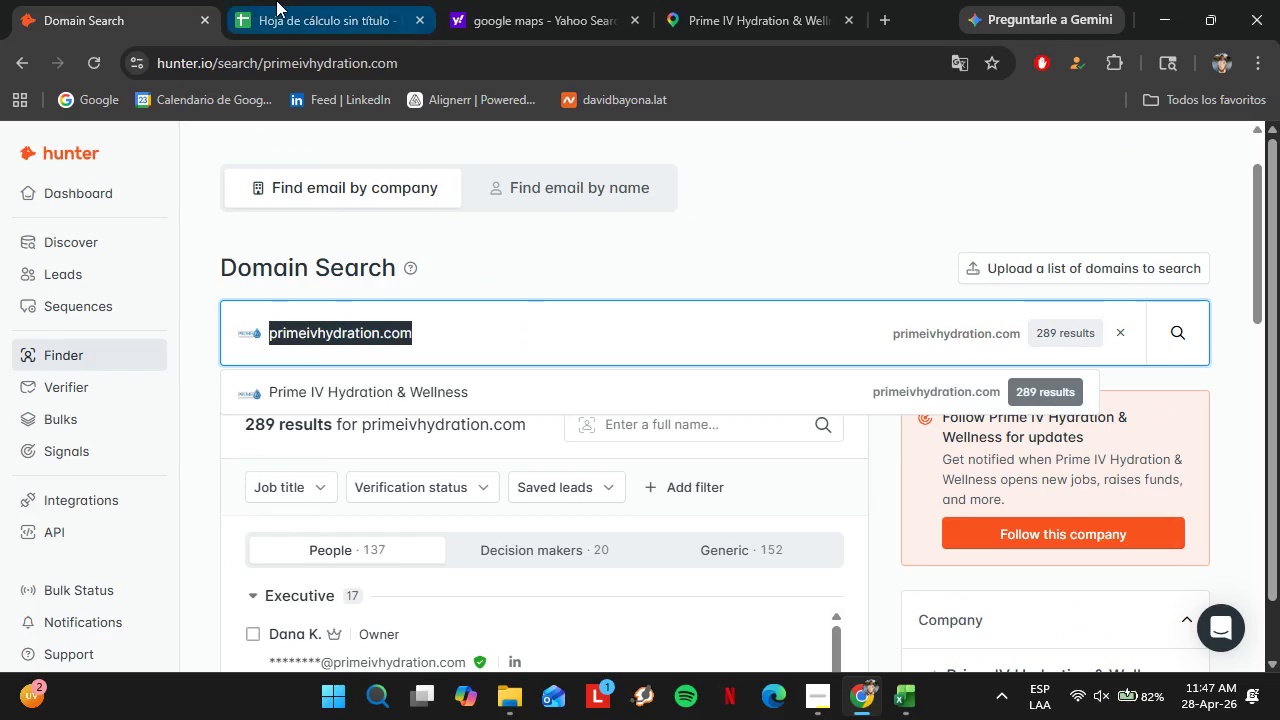 
left_click([277, 0])
 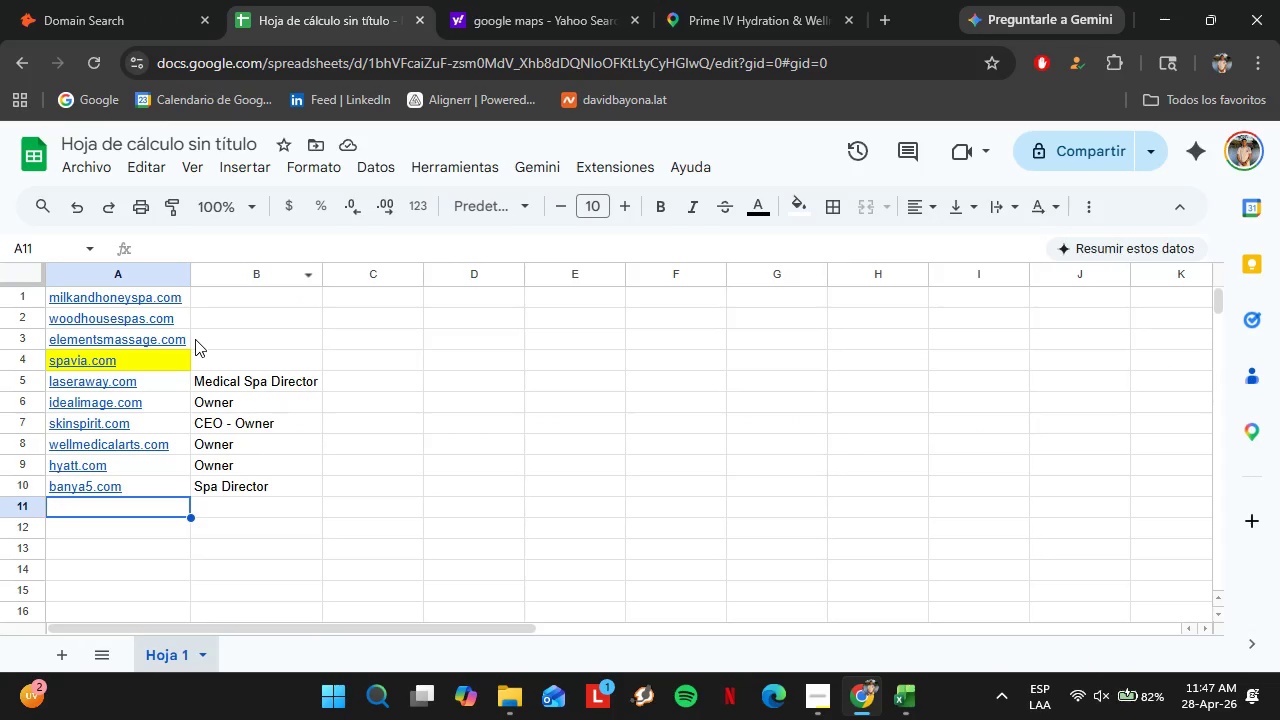 
key(Control+Shift+V)
 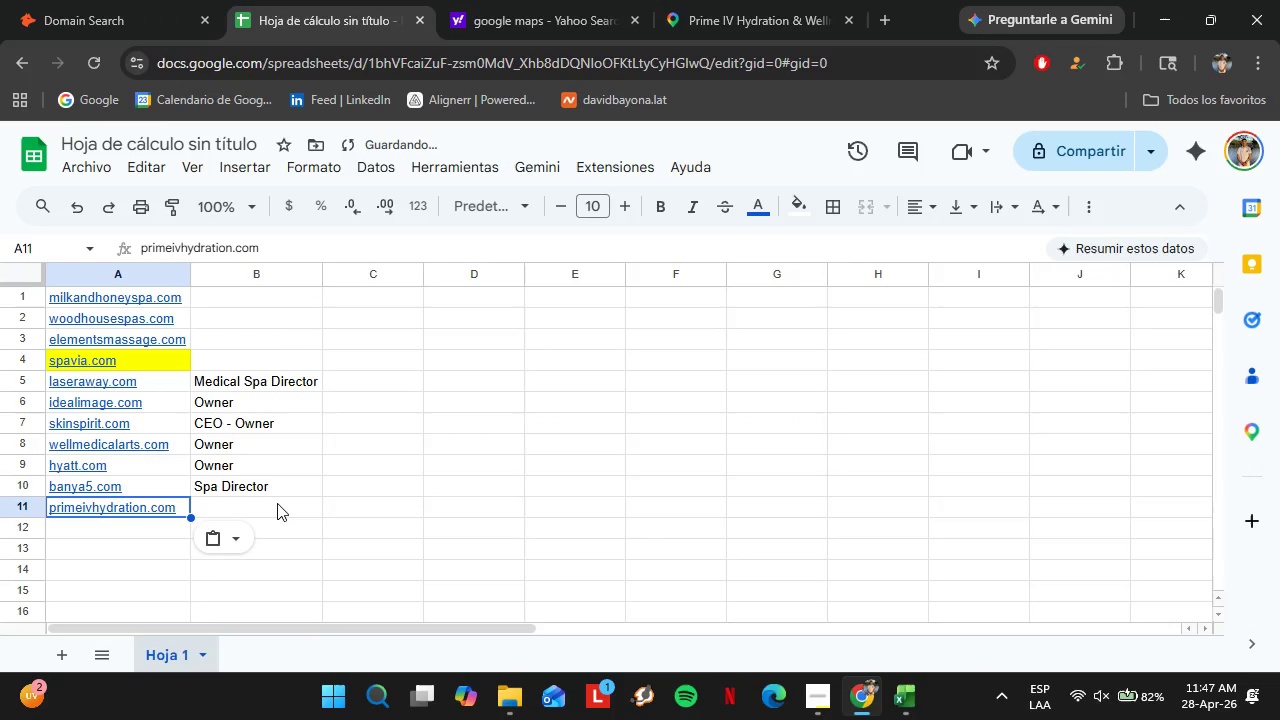 
left_click([277, 503])
 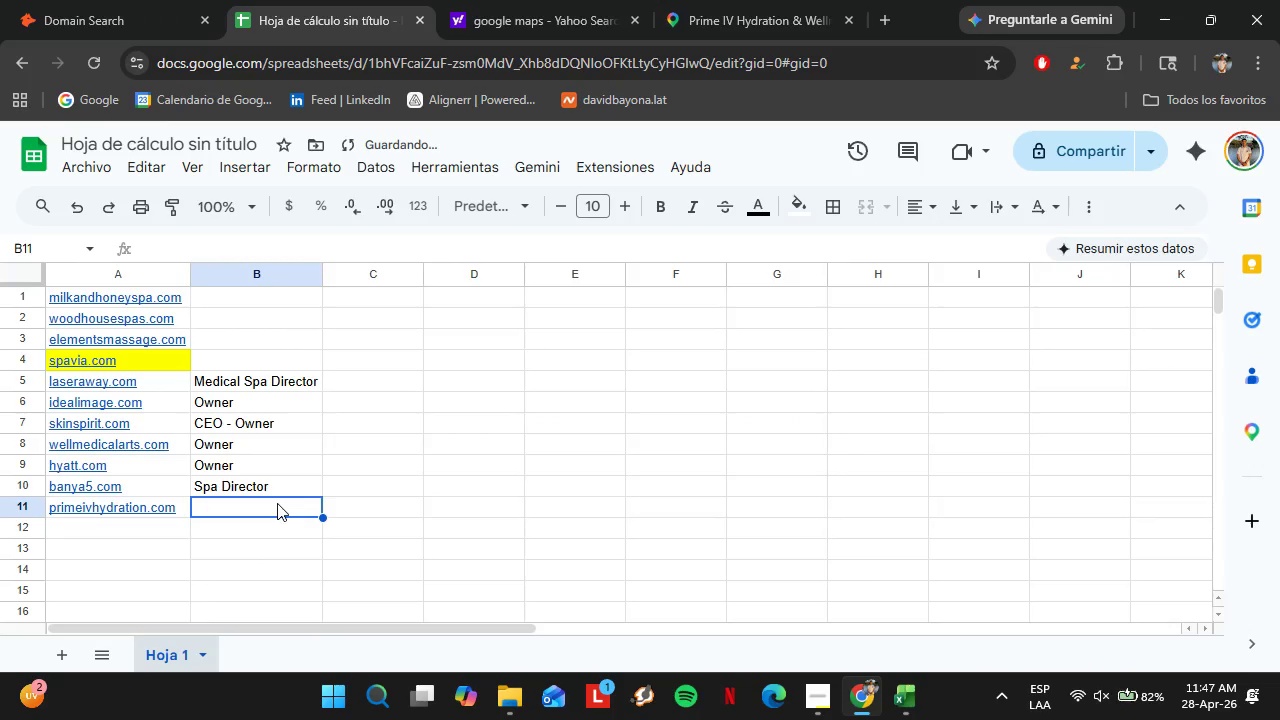 
type(Owner)
 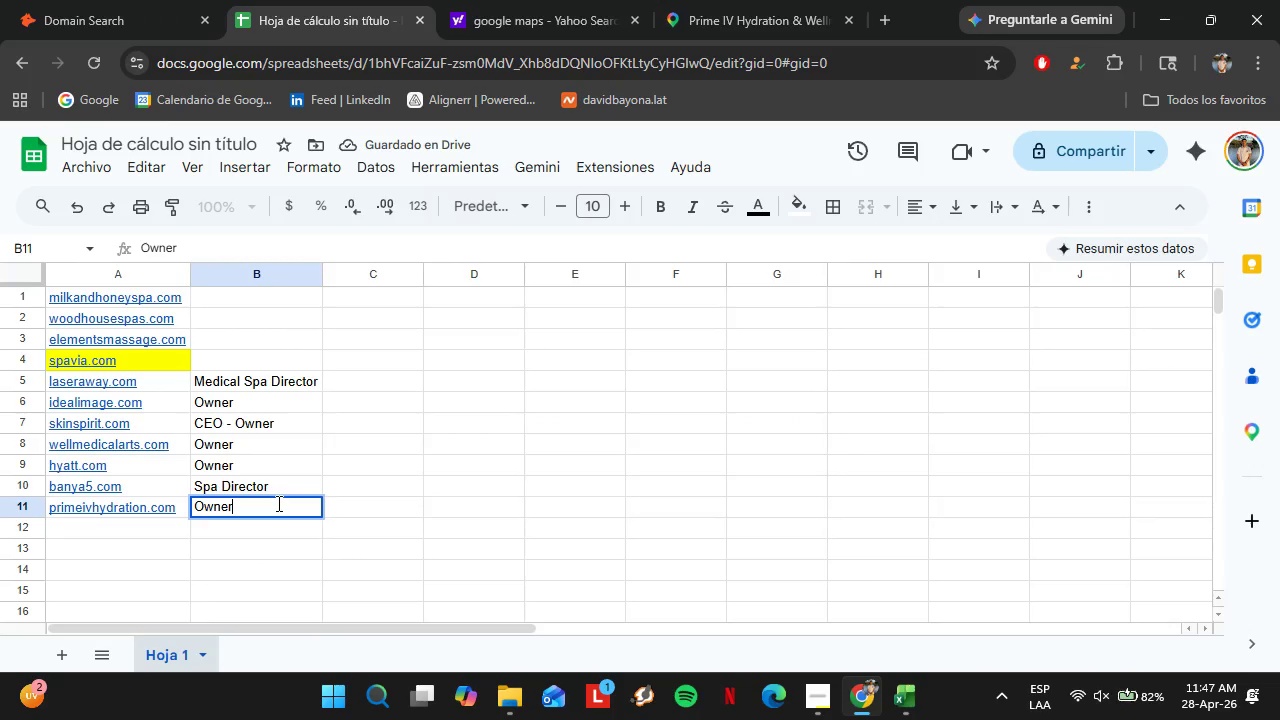 
key(ArrowDown)
 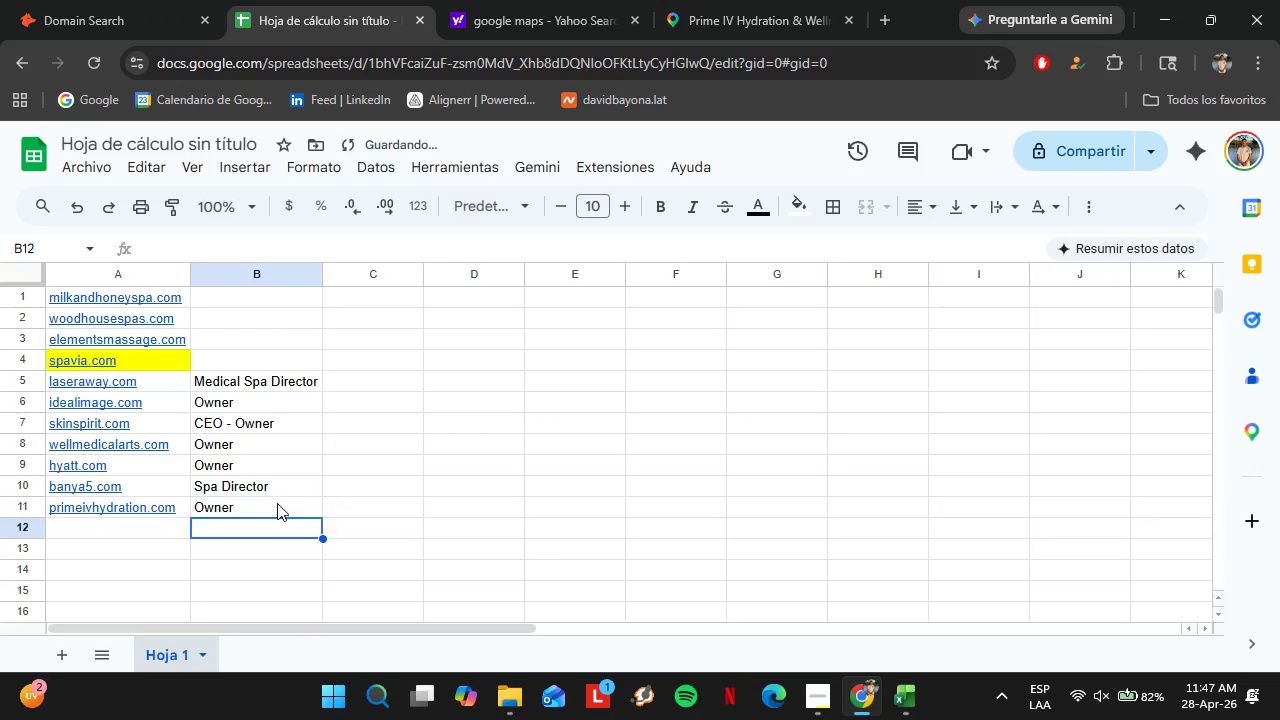 
key(ArrowLeft)
 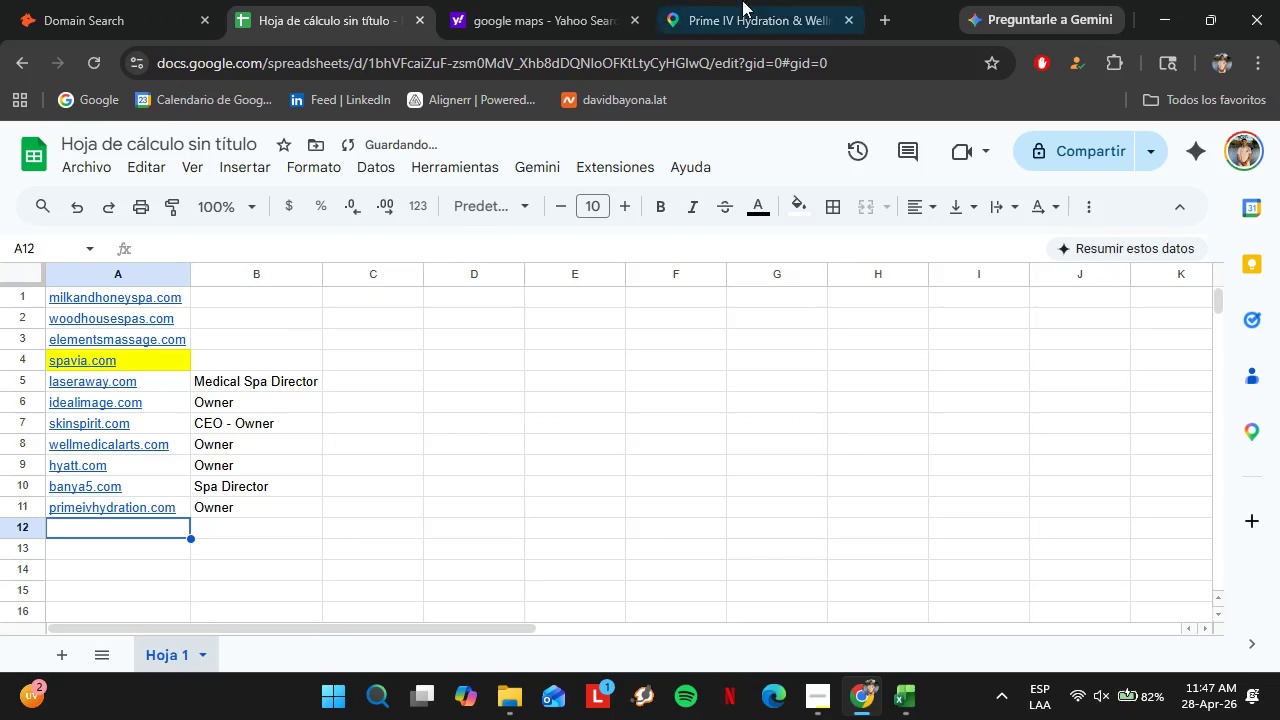 
left_click([789, 0])
 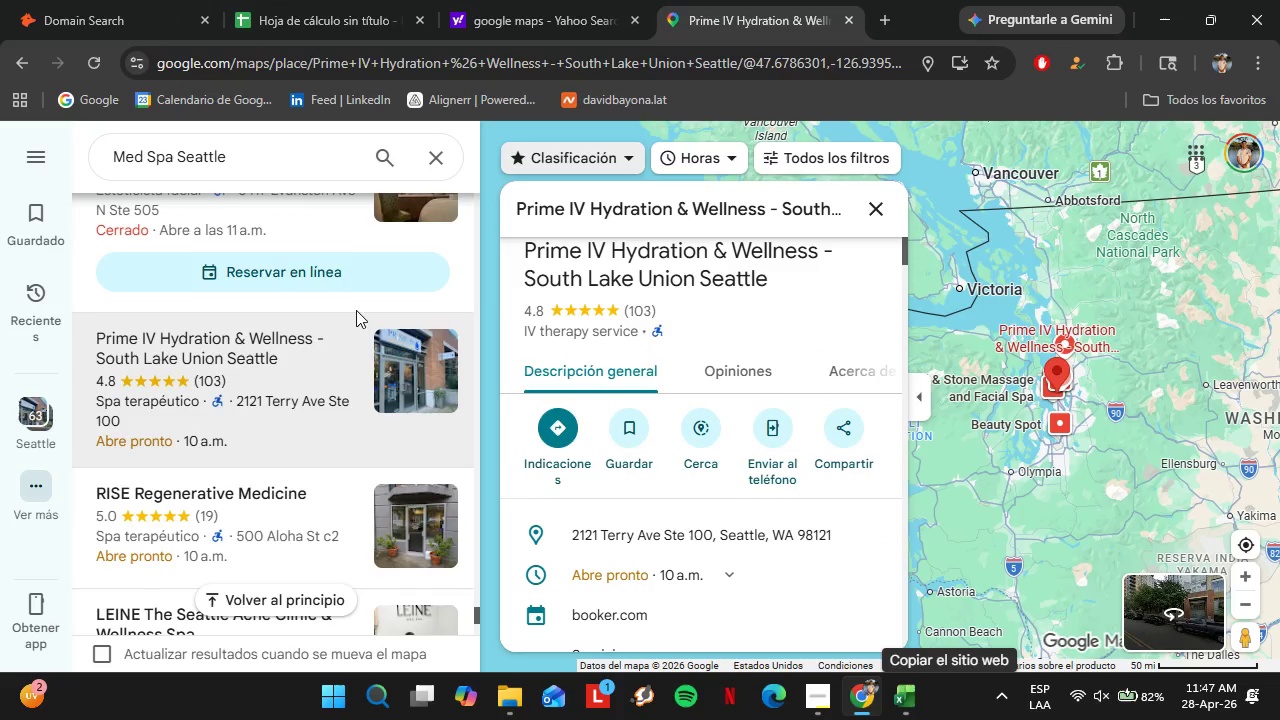 
scroll: coordinate [233, 379], scroll_direction: down, amount: 1.0
 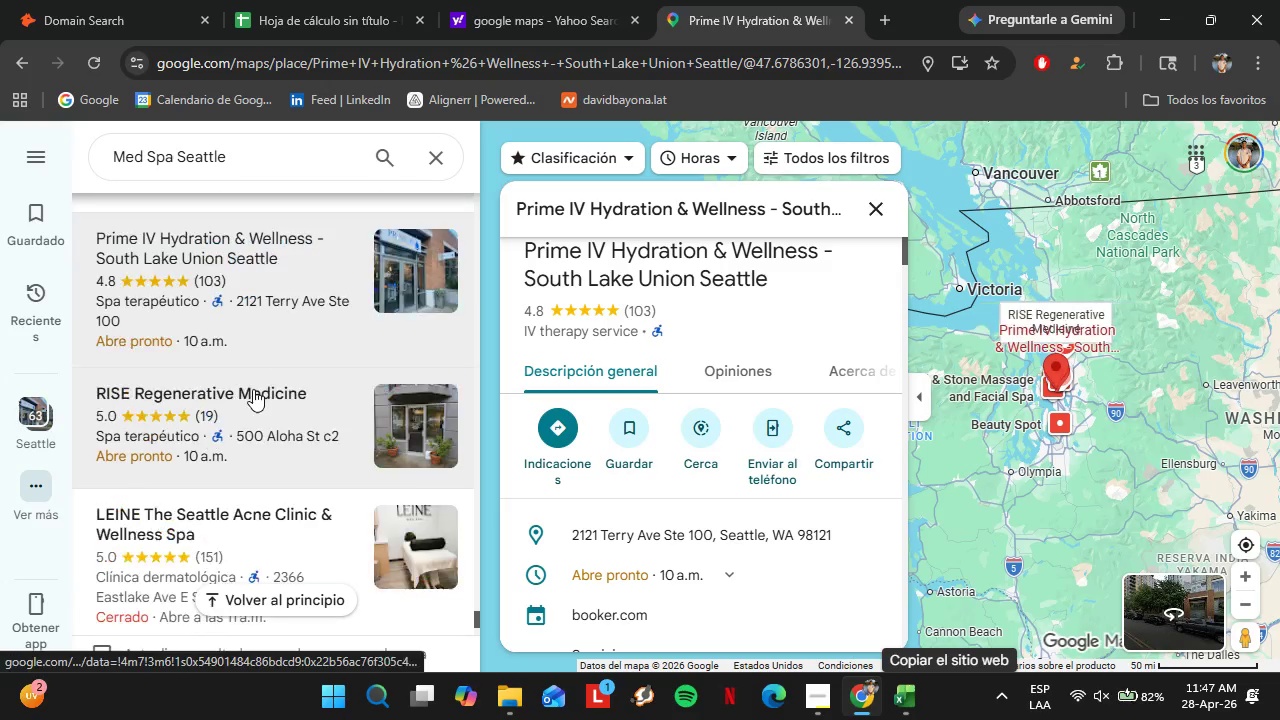 
left_click([259, 437])
 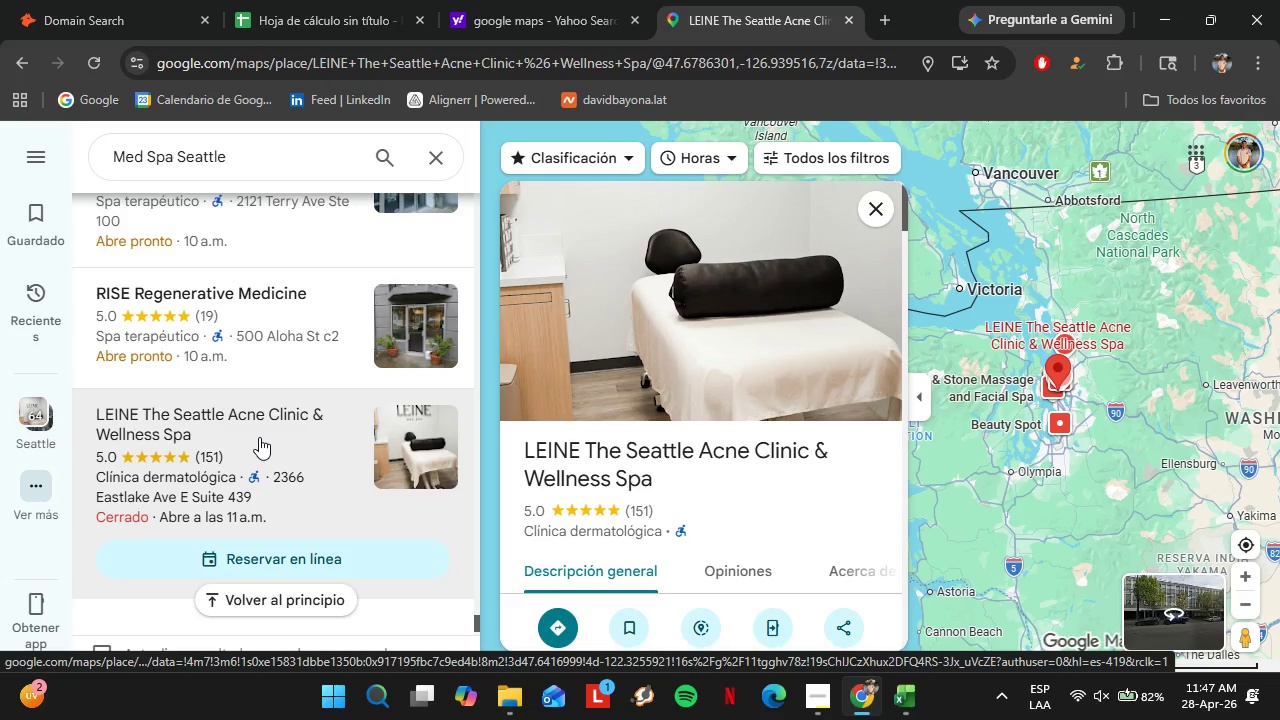 
scroll: coordinate [253, 389], scroll_direction: down, amount: 1.0
 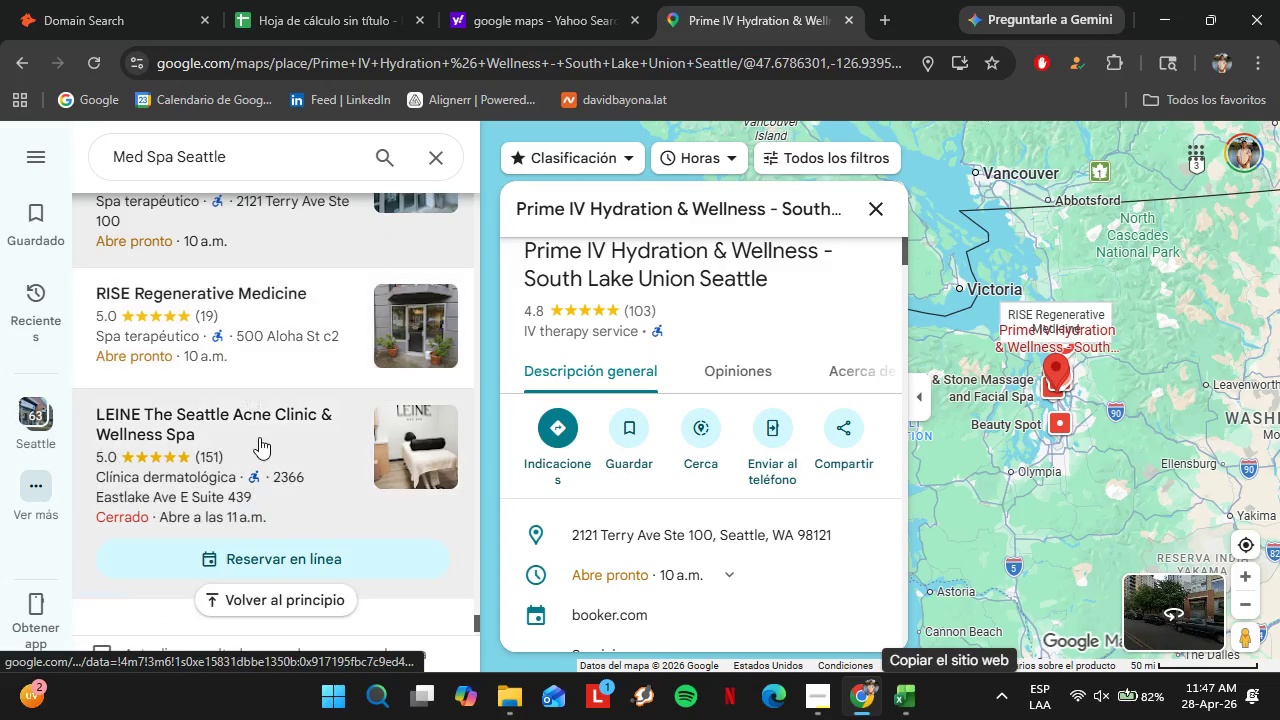 
wait(25.81)
 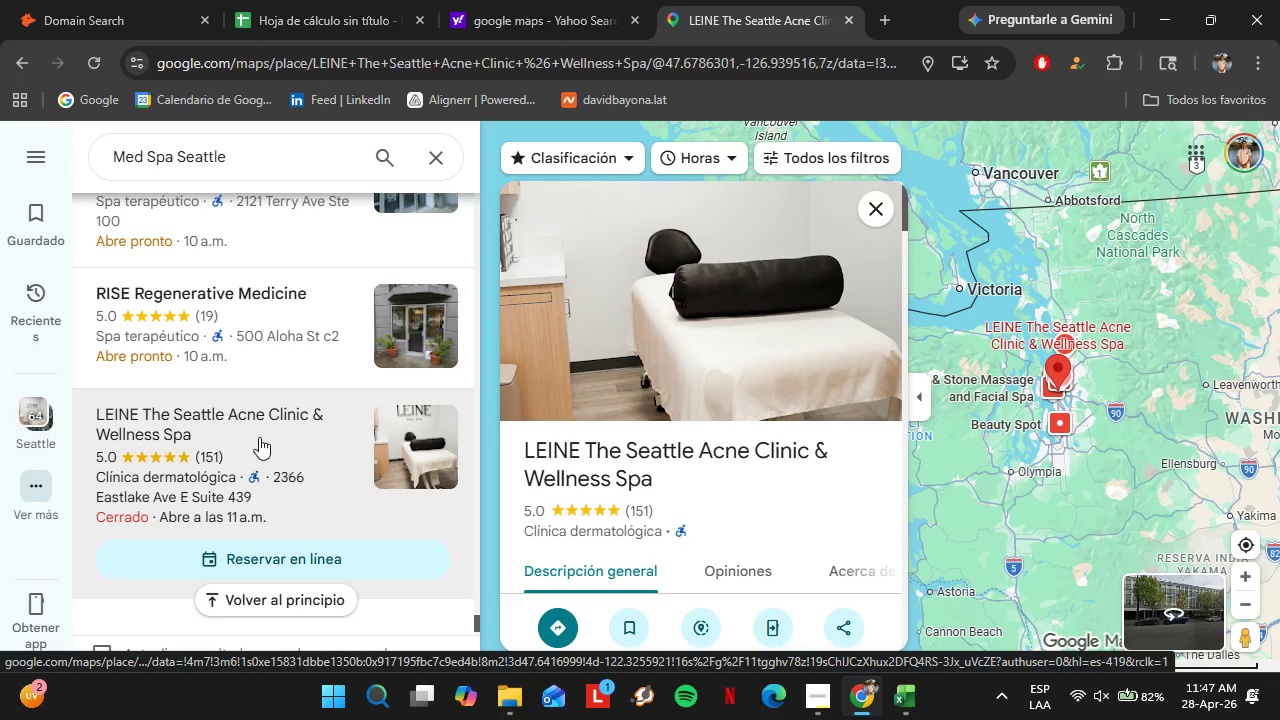 
scroll: coordinate [677, 425], scroll_direction: down, amount: 5.0
 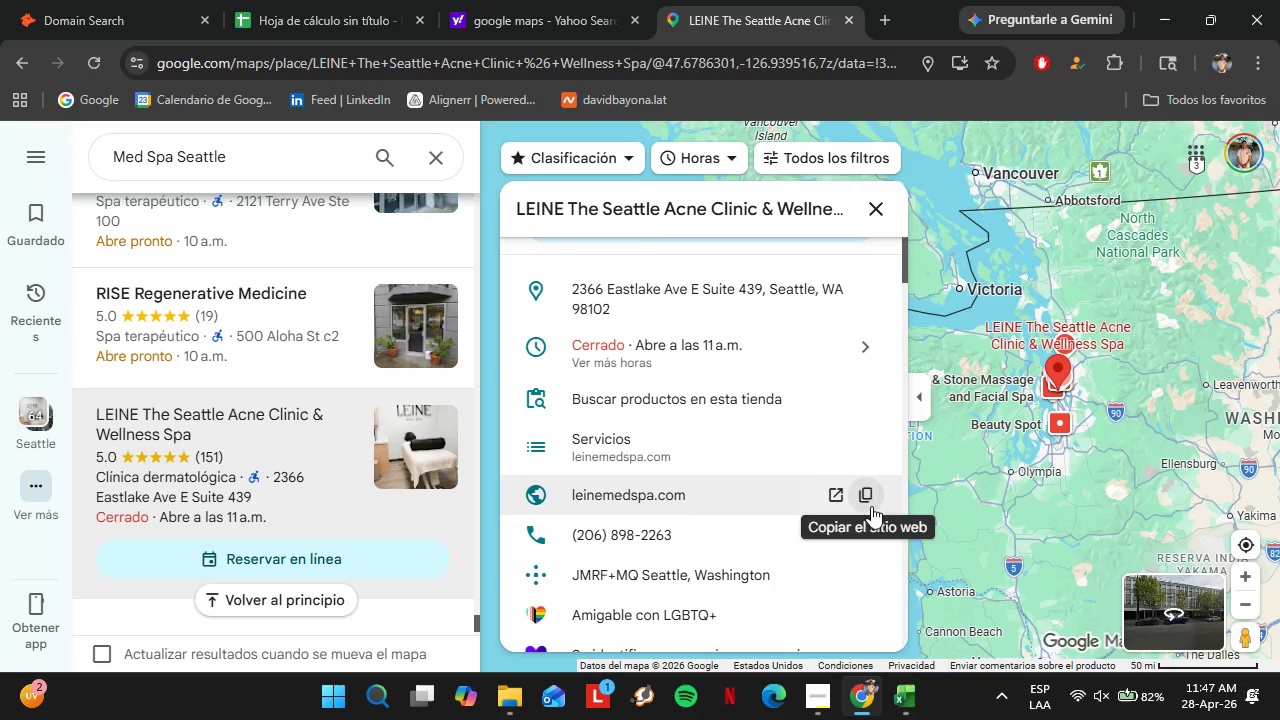 
left_click([874, 491])
 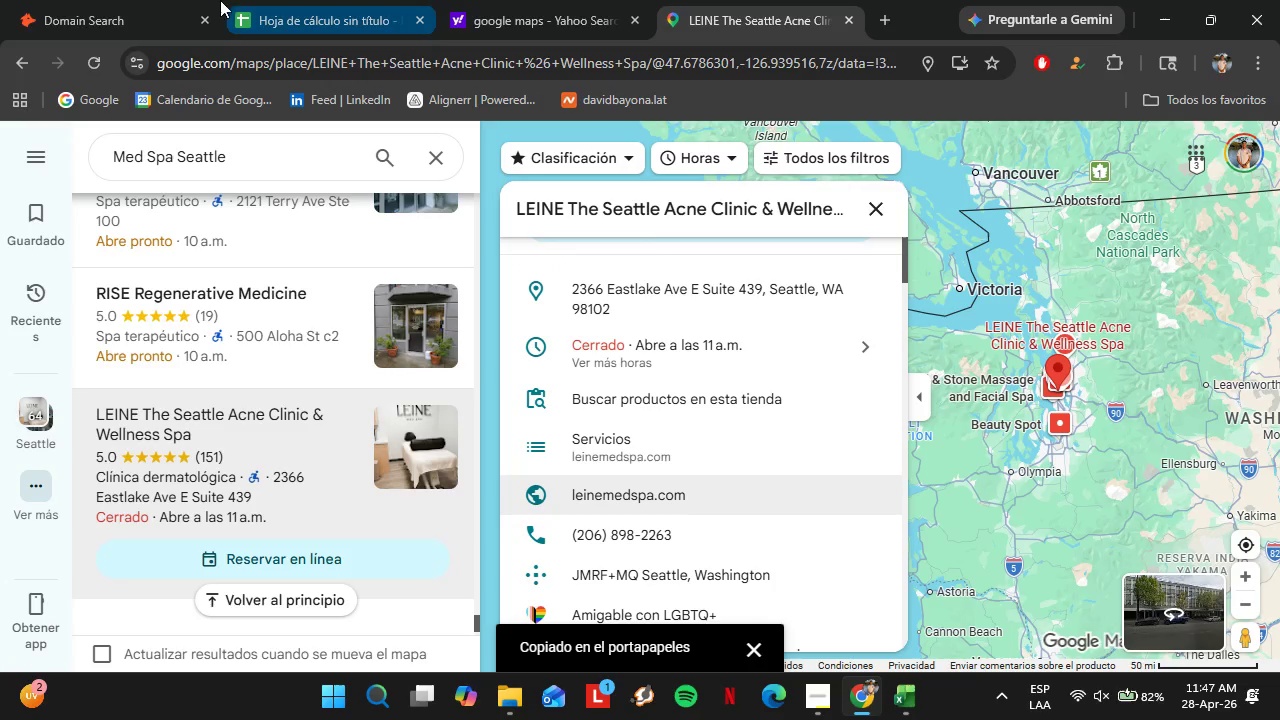 
left_click([140, 0])
 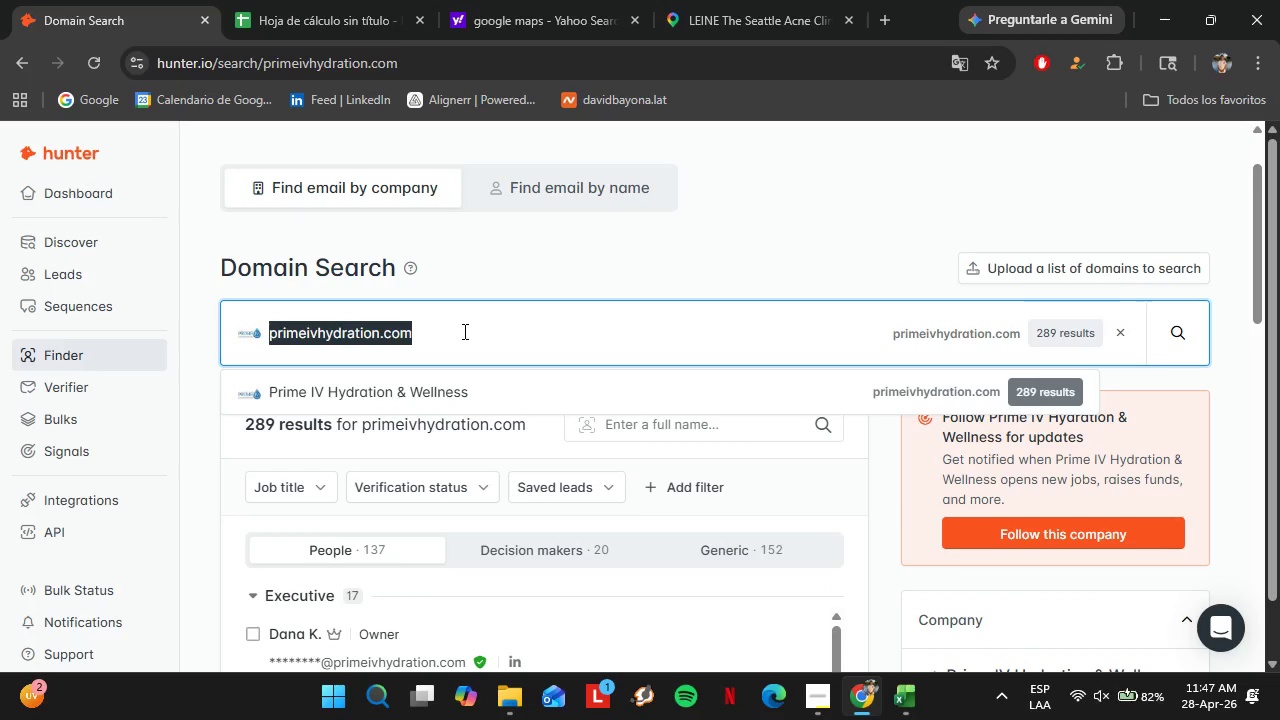 
key(Control+V)
 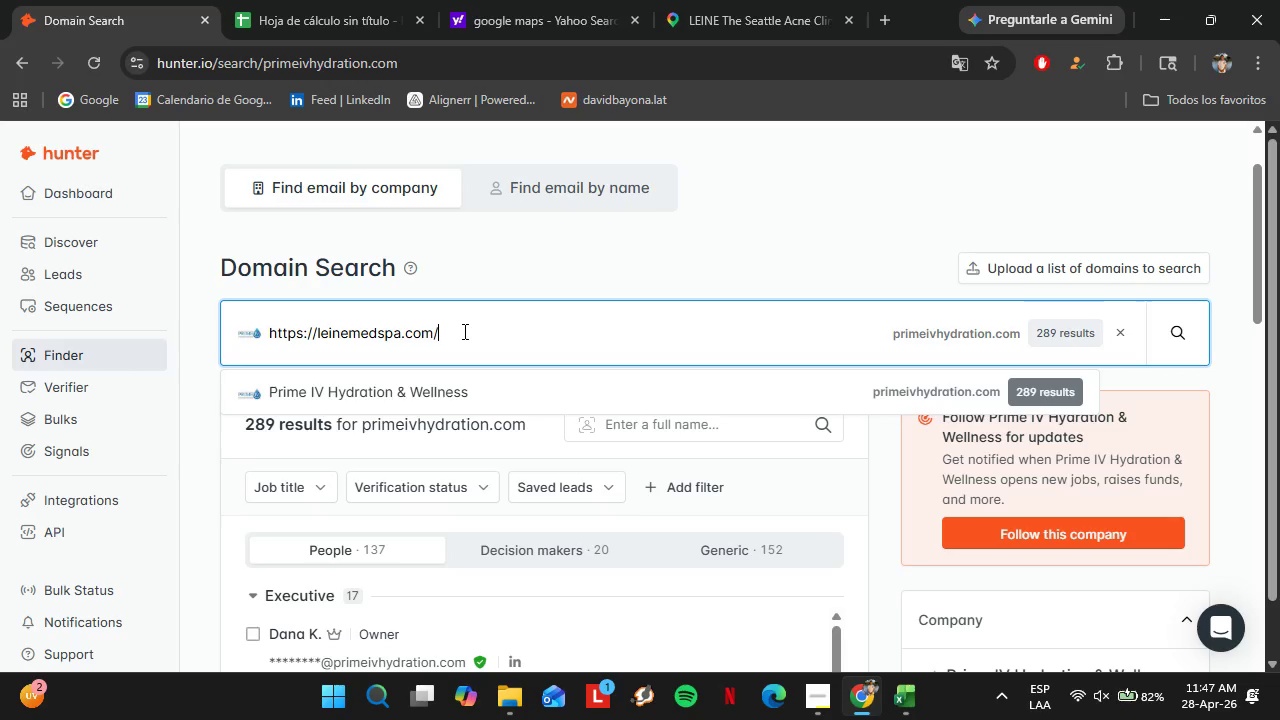 
key(Enter)
 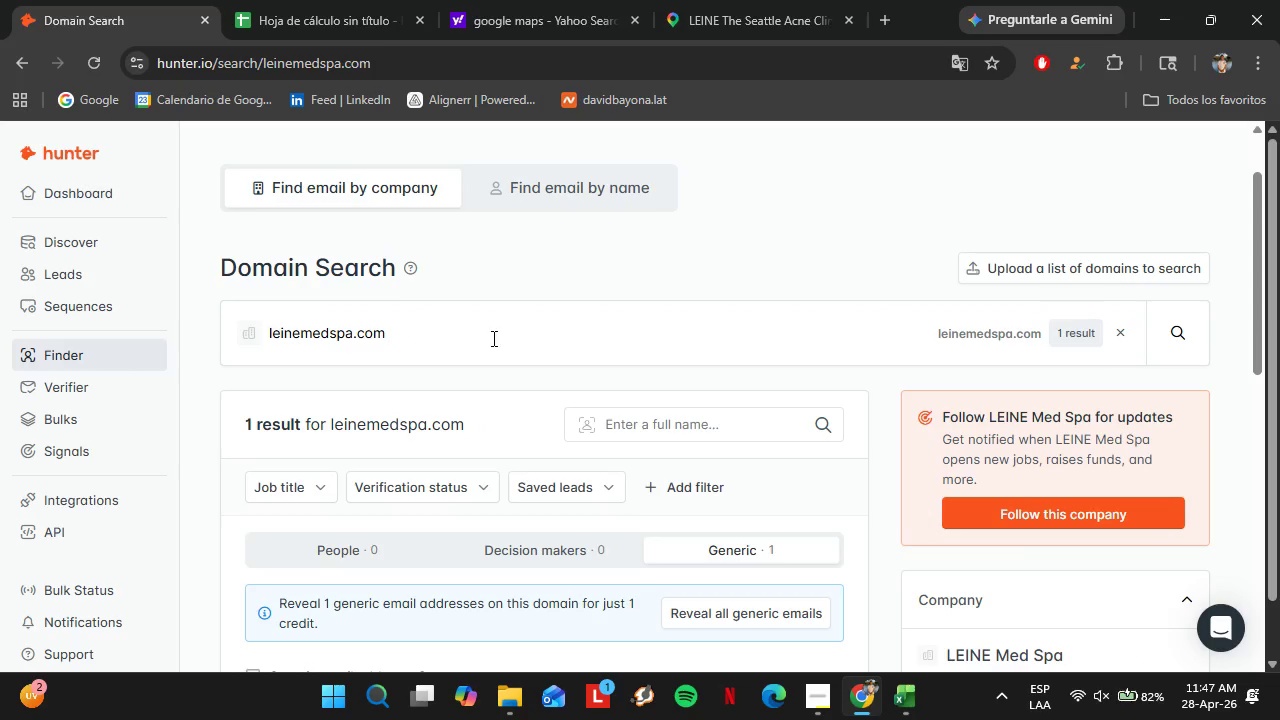 
left_click([378, 0])
 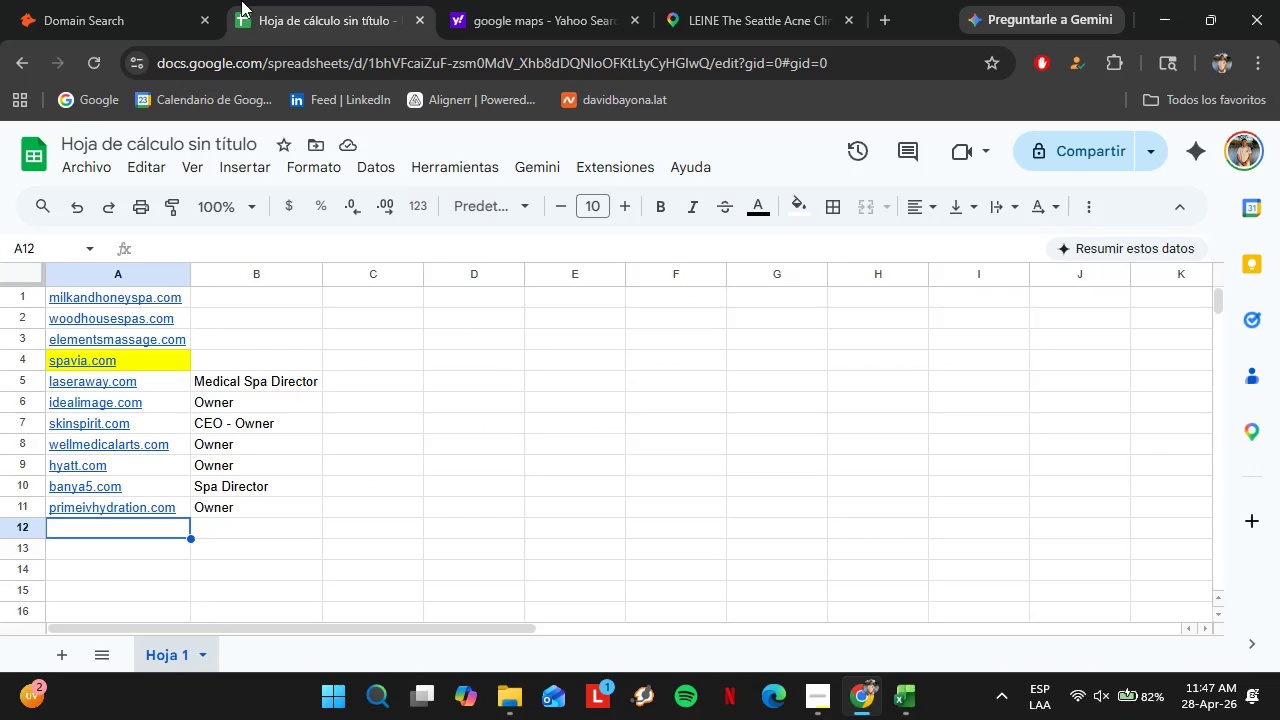 
left_click([136, 0])
 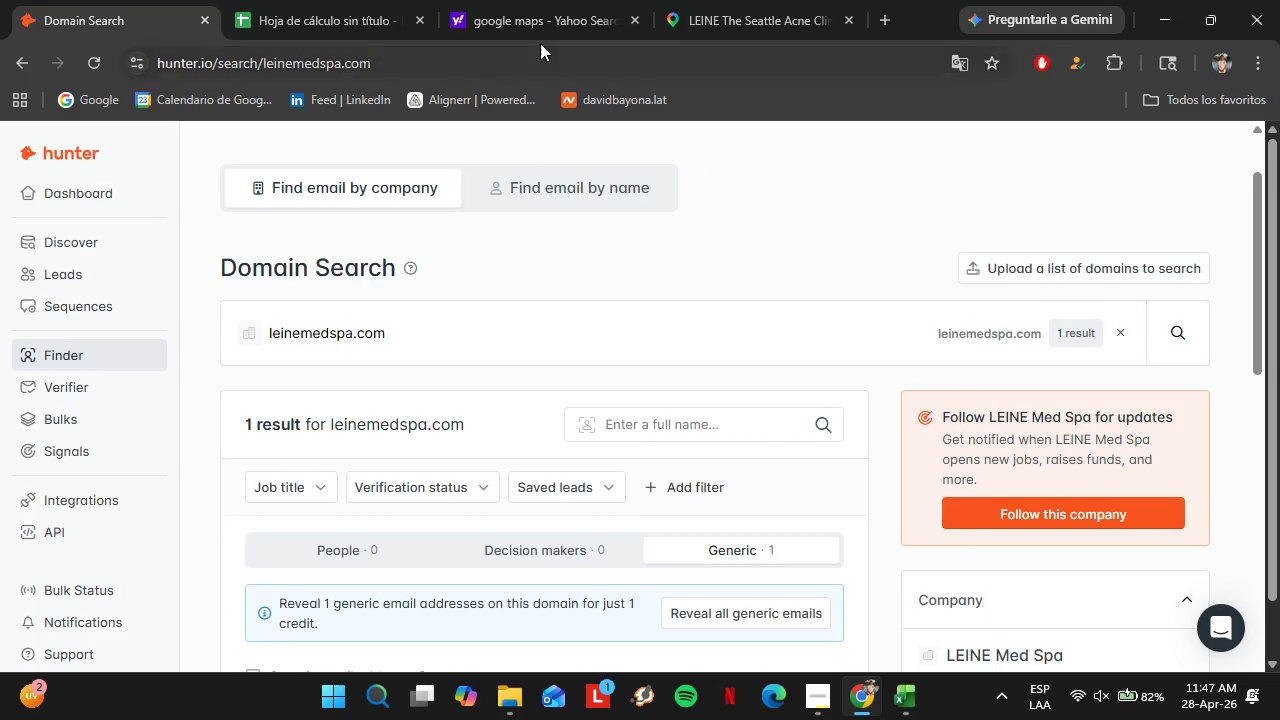 
left_click([770, 0])
 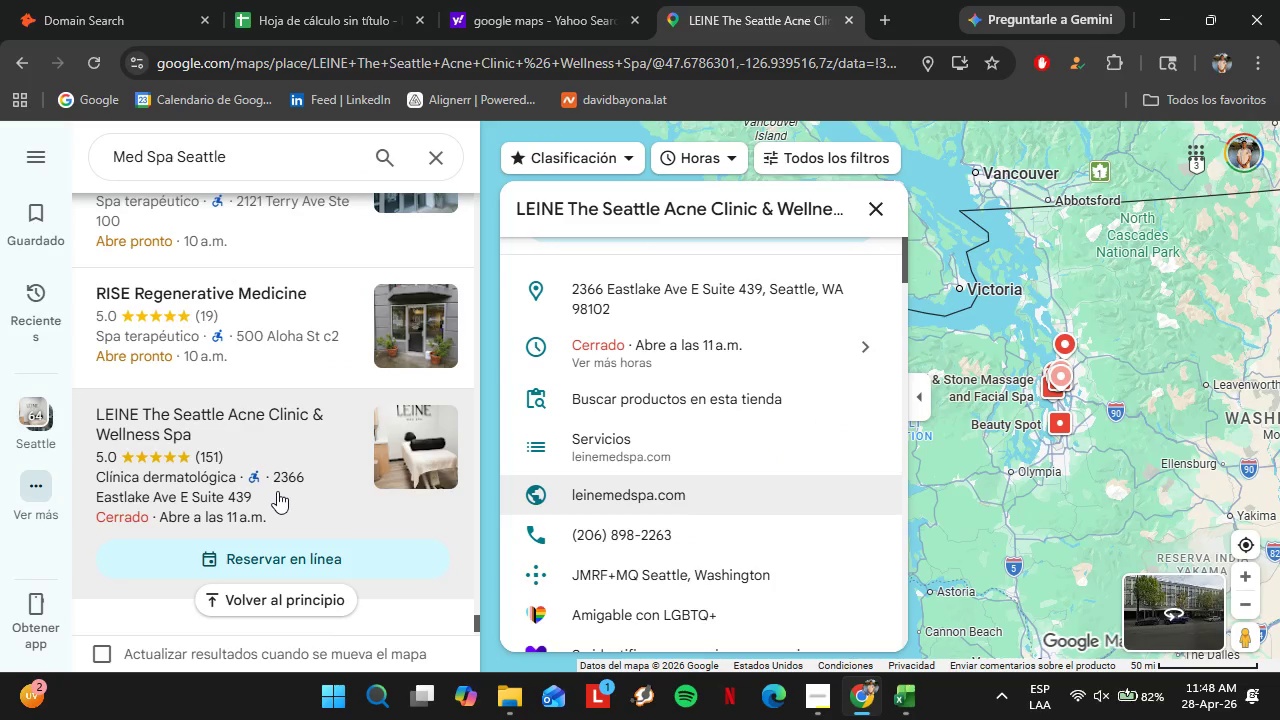 
scroll: coordinate [213, 370], scroll_direction: down, amount: 4.0
 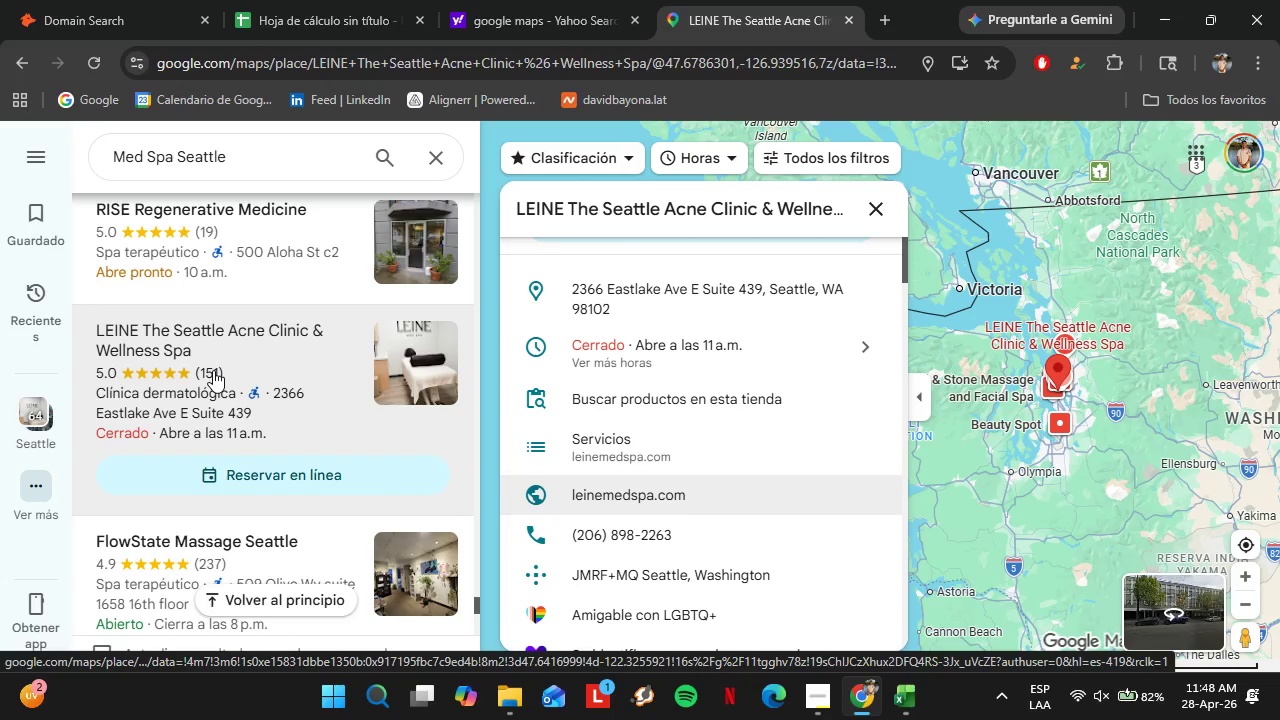 
wait(15.42)
 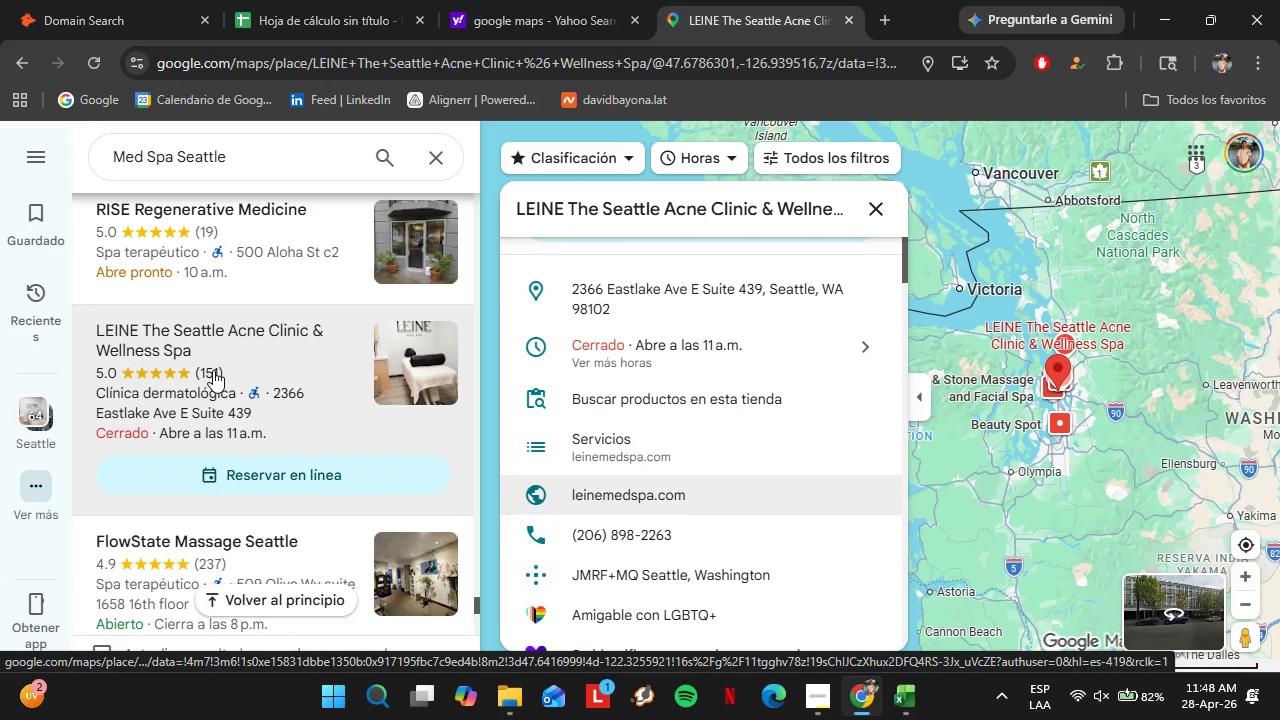 
left_click([860, 491])
 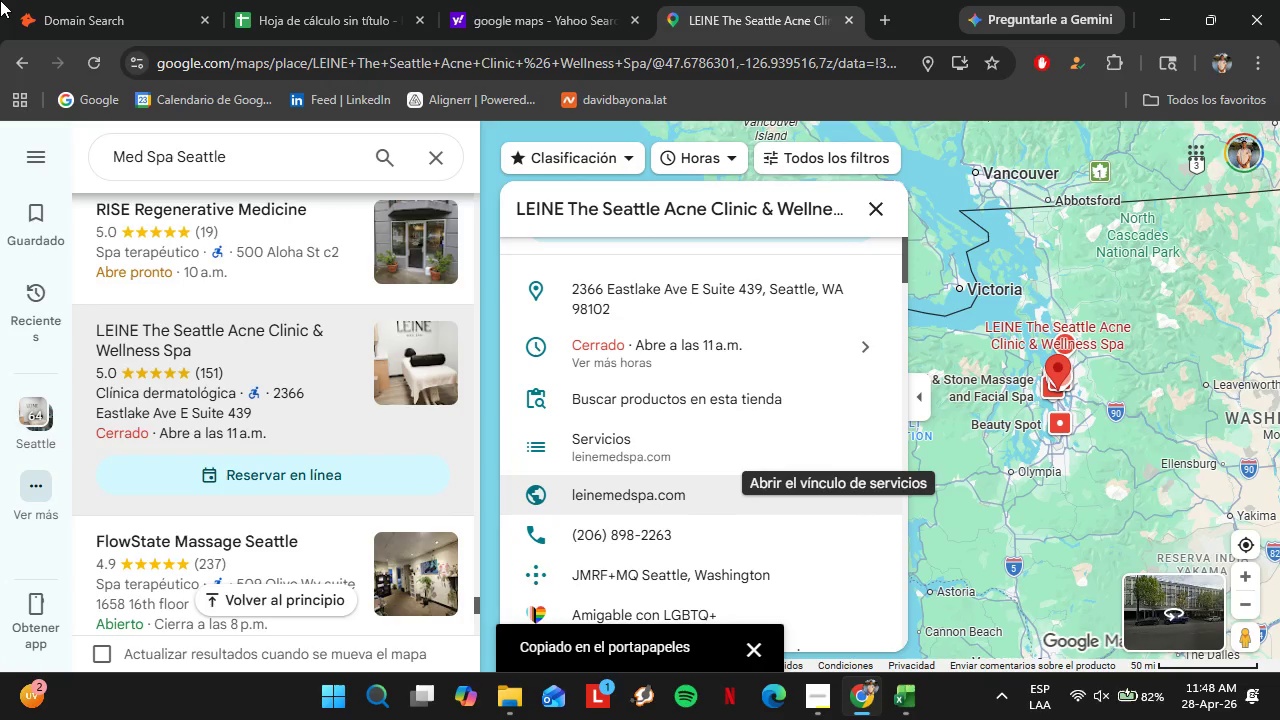 
left_click([108, 0])
 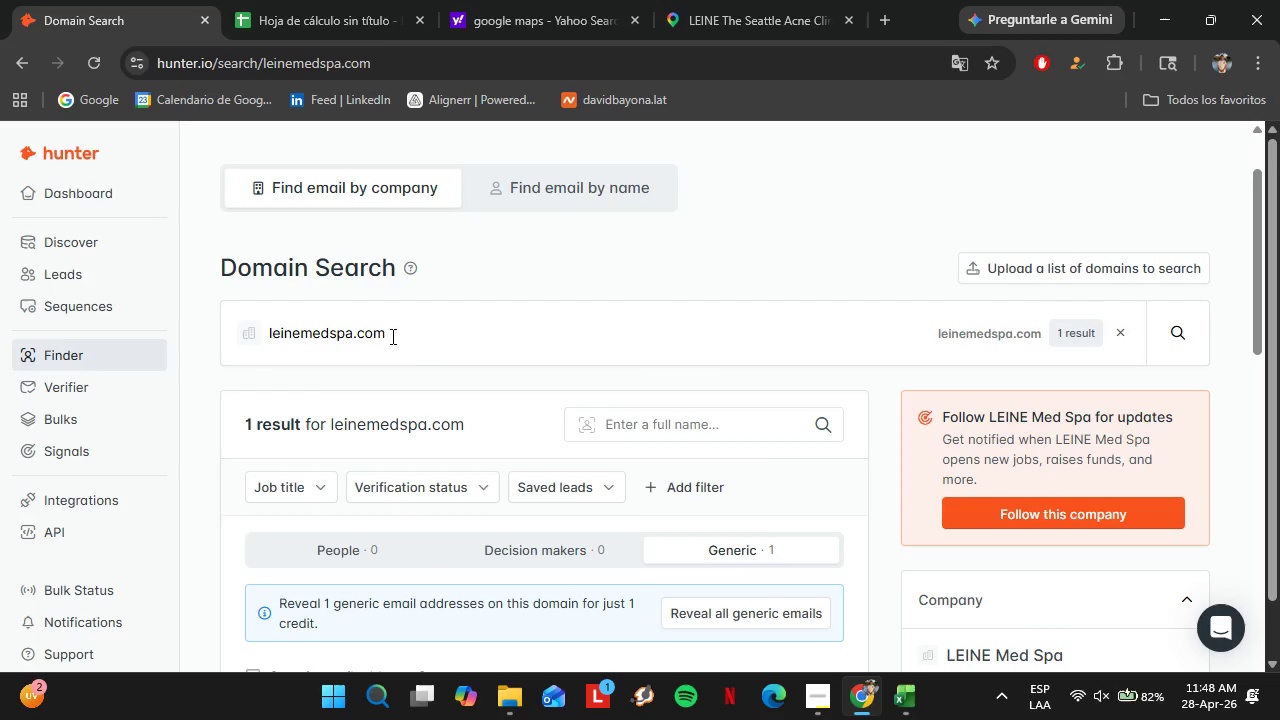 
left_click_drag(start_coordinate=[409, 361], to_coordinate=[233, 342])
 